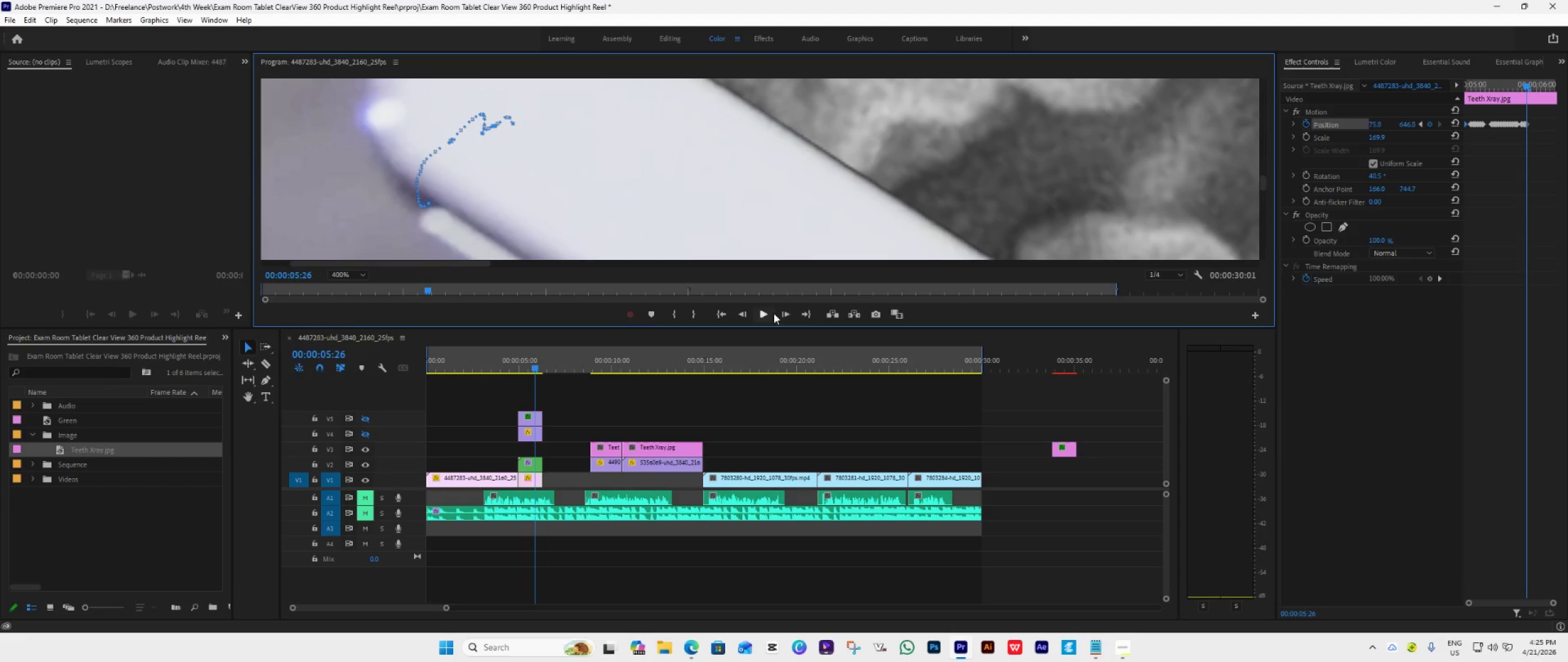 
left_click([784, 314])
 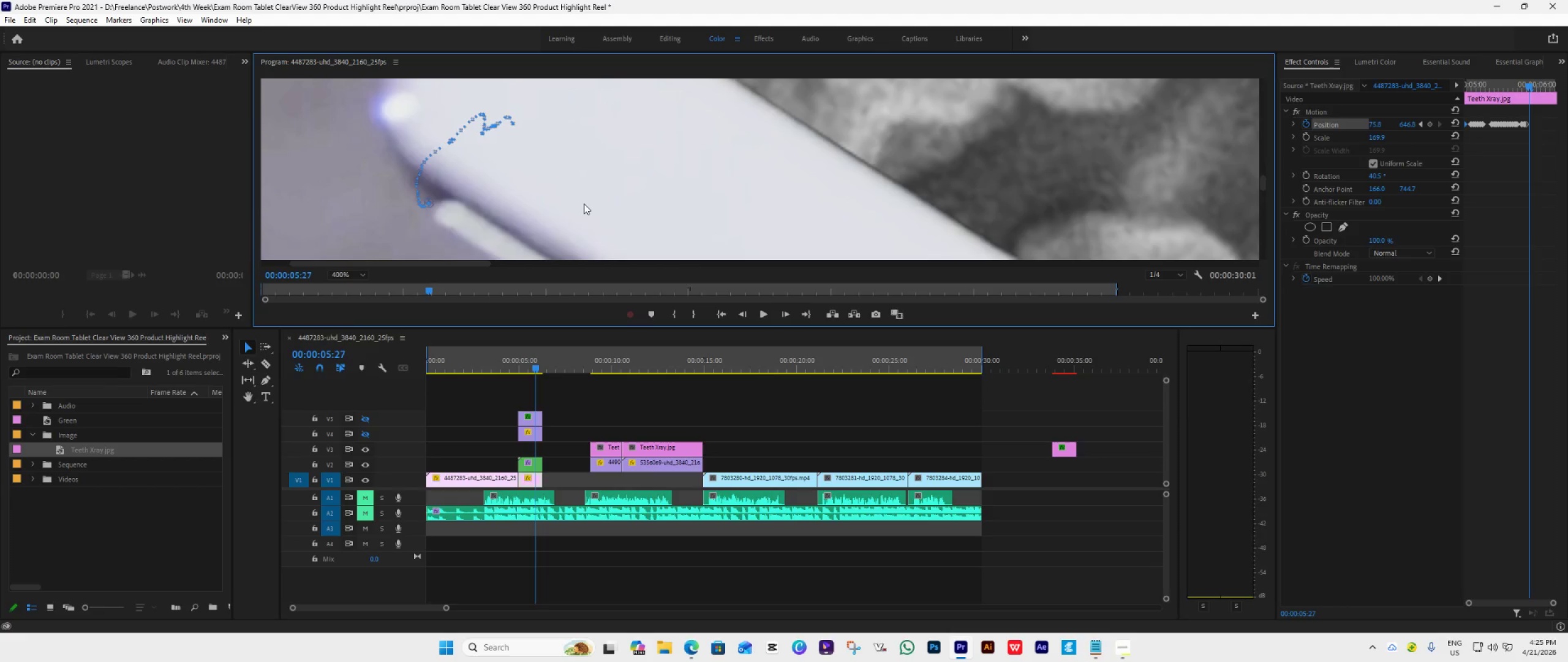 
left_click_drag(start_coordinate=[582, 211], to_coordinate=[597, 204])
 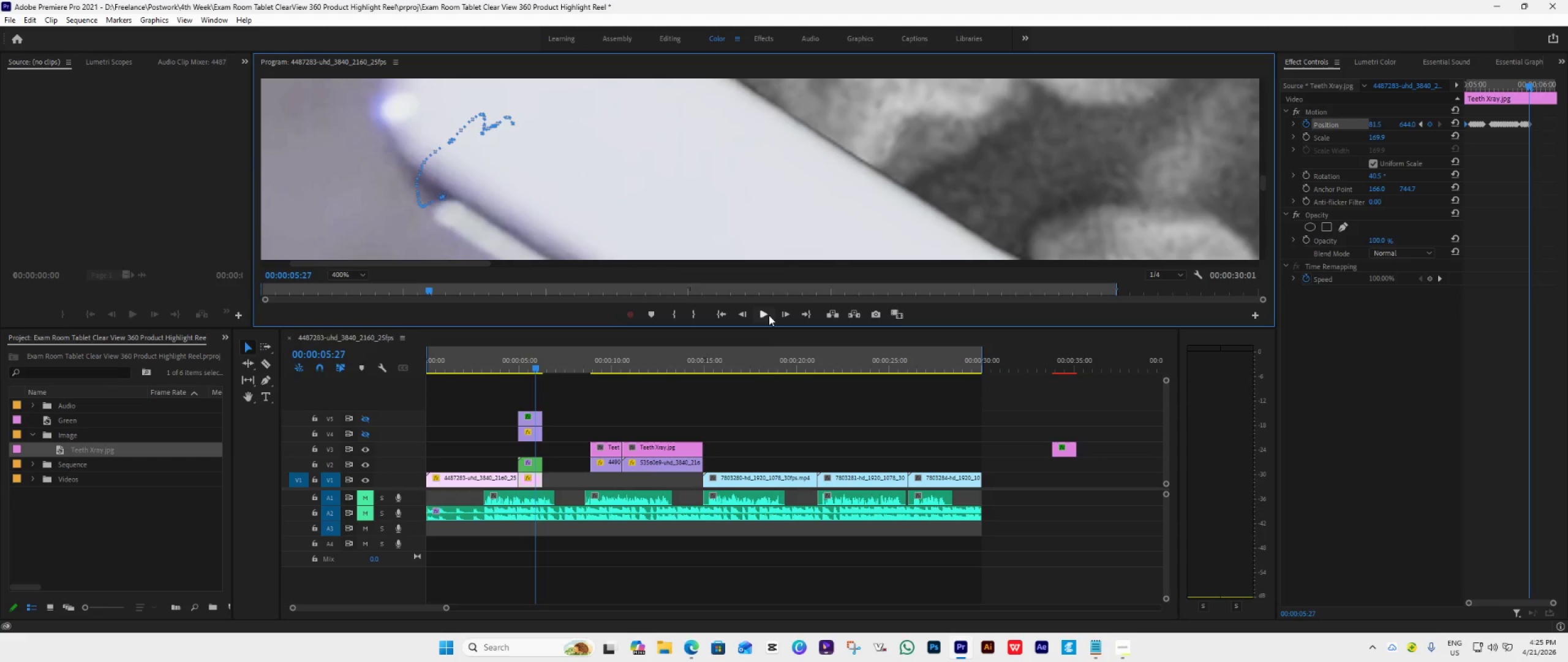 
left_click([780, 313])
 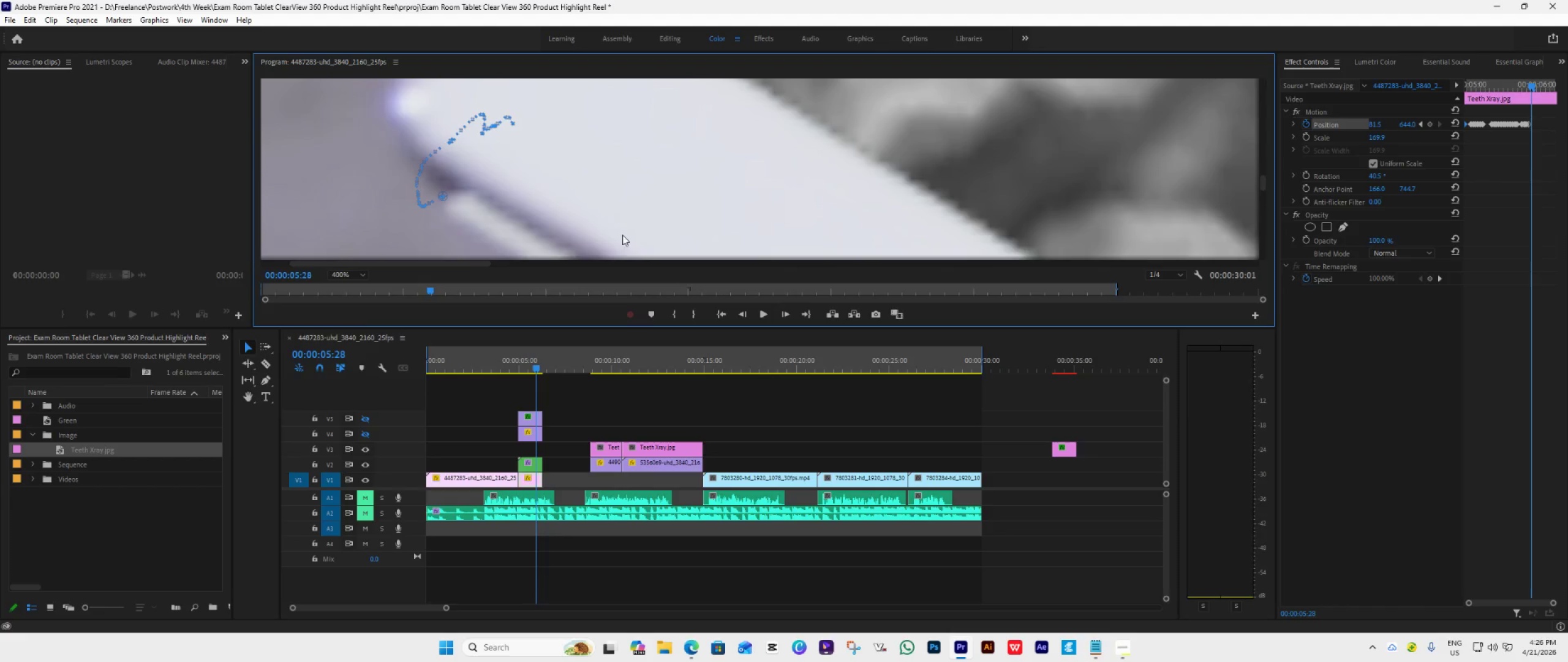 
left_click_drag(start_coordinate=[594, 219], to_coordinate=[609, 213])
 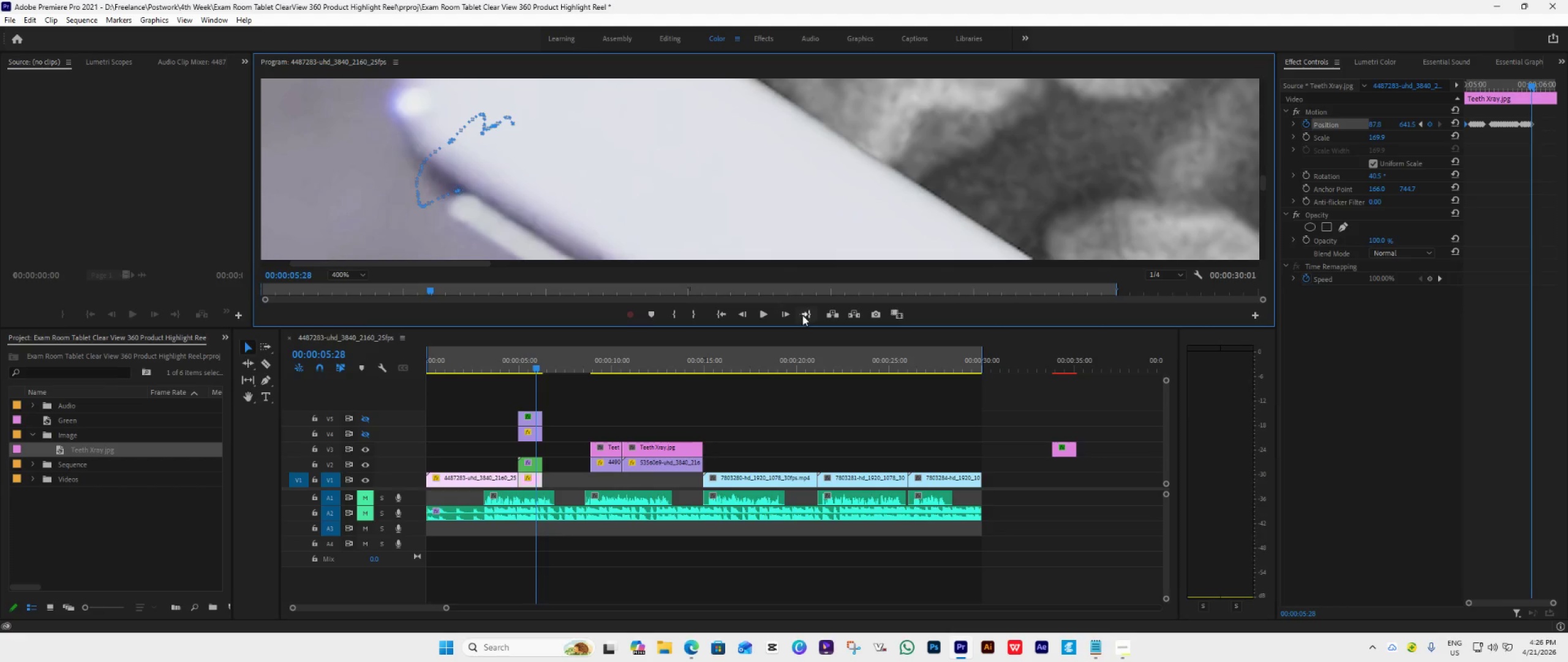 
left_click([785, 315])
 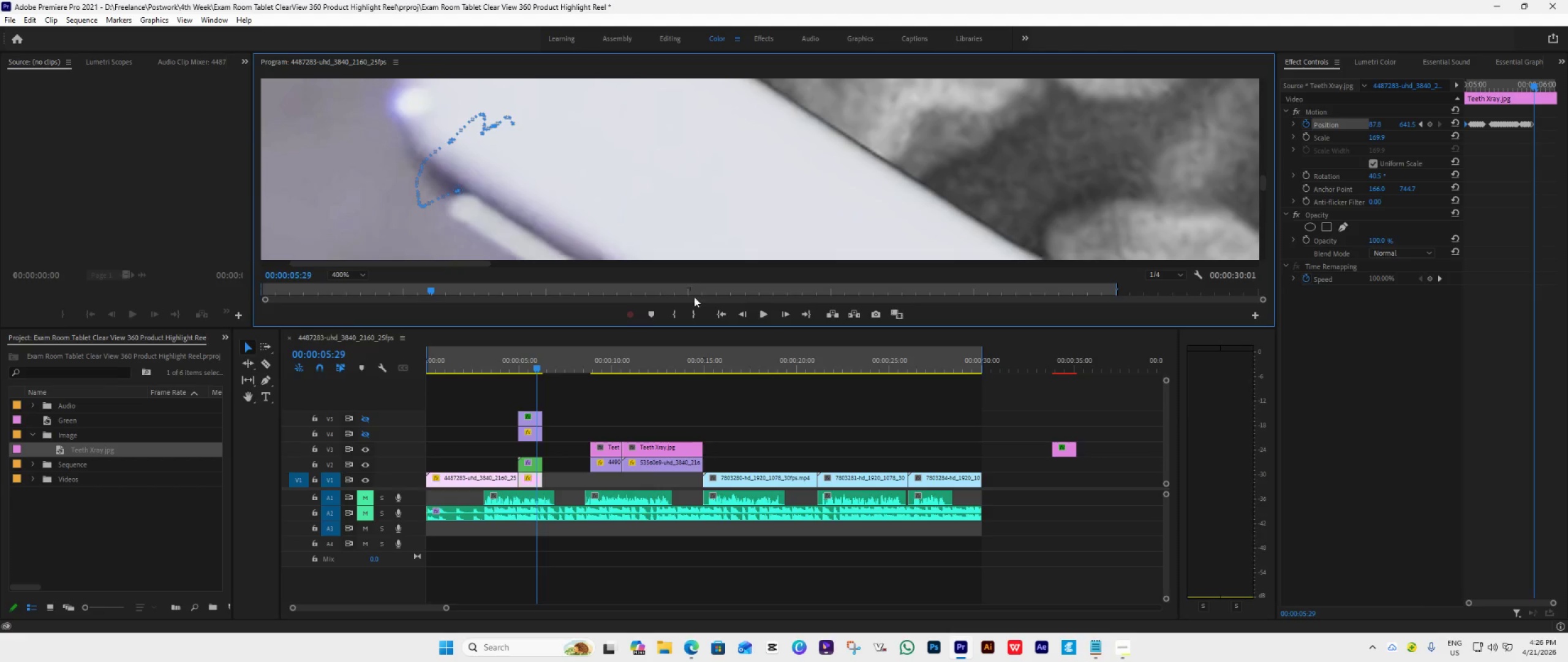 
wait(5.08)
 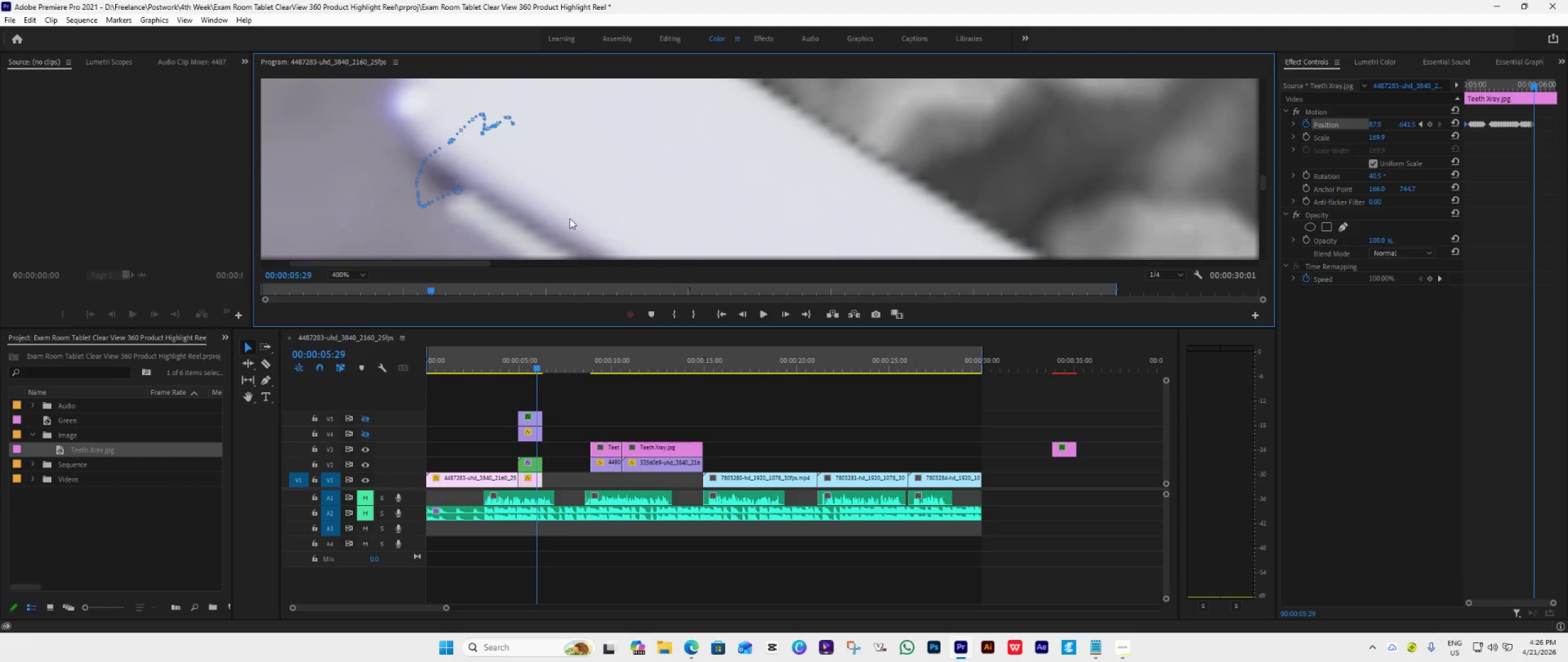 
left_click([780, 314])
 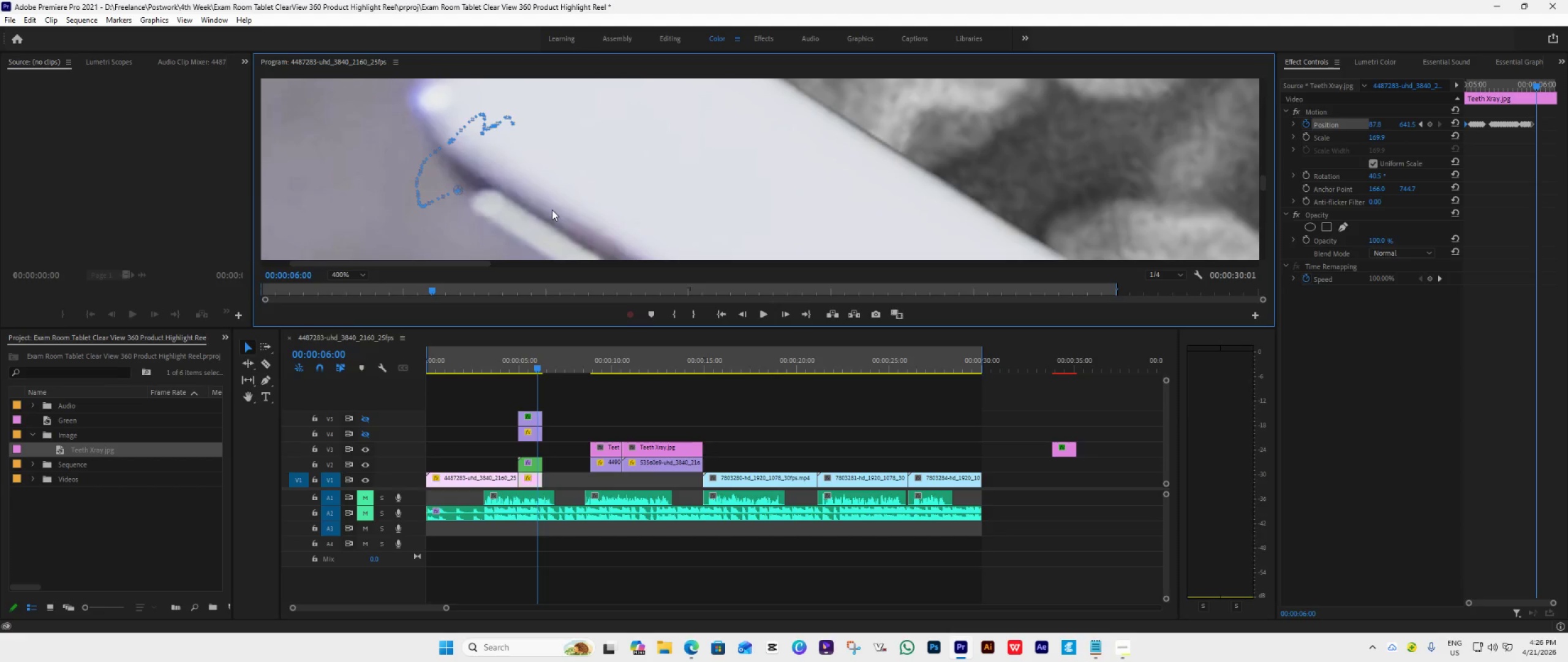 
left_click_drag(start_coordinate=[549, 218], to_coordinate=[575, 212])
 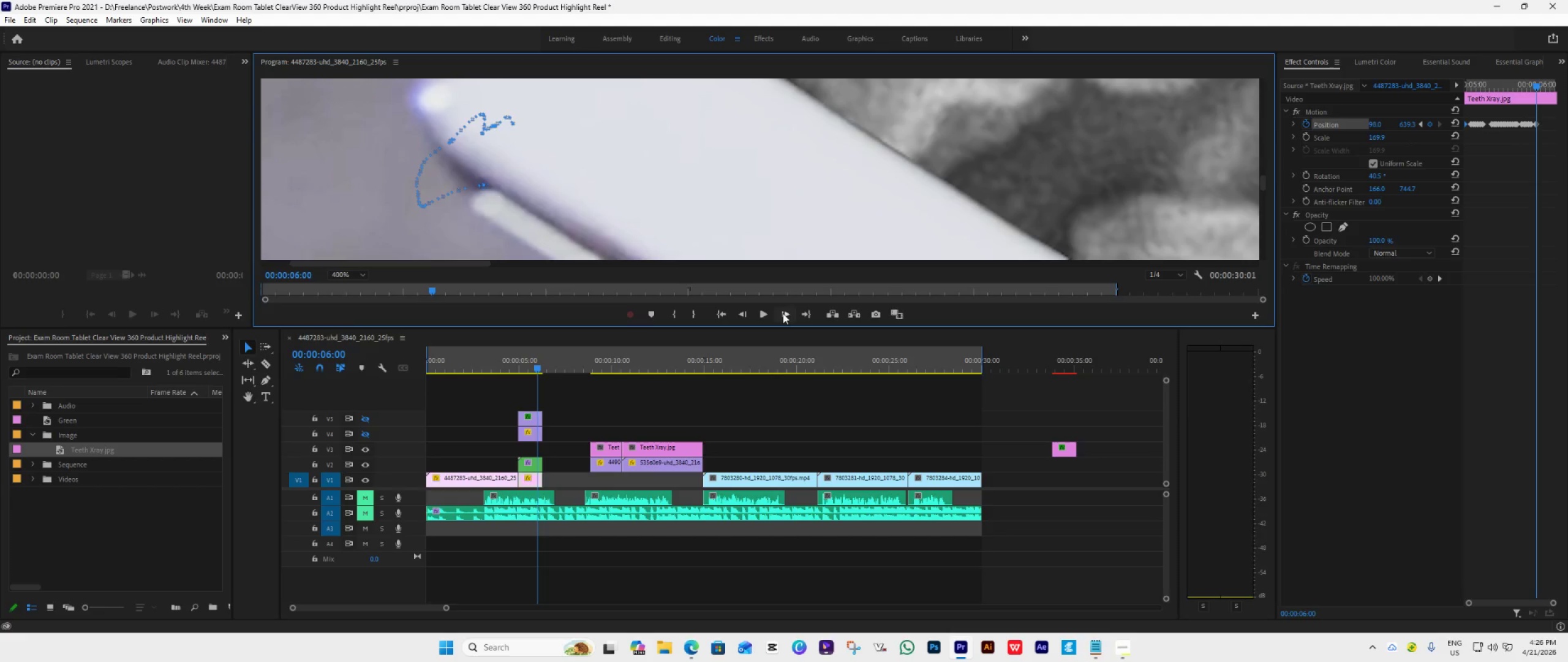 
left_click([783, 313])
 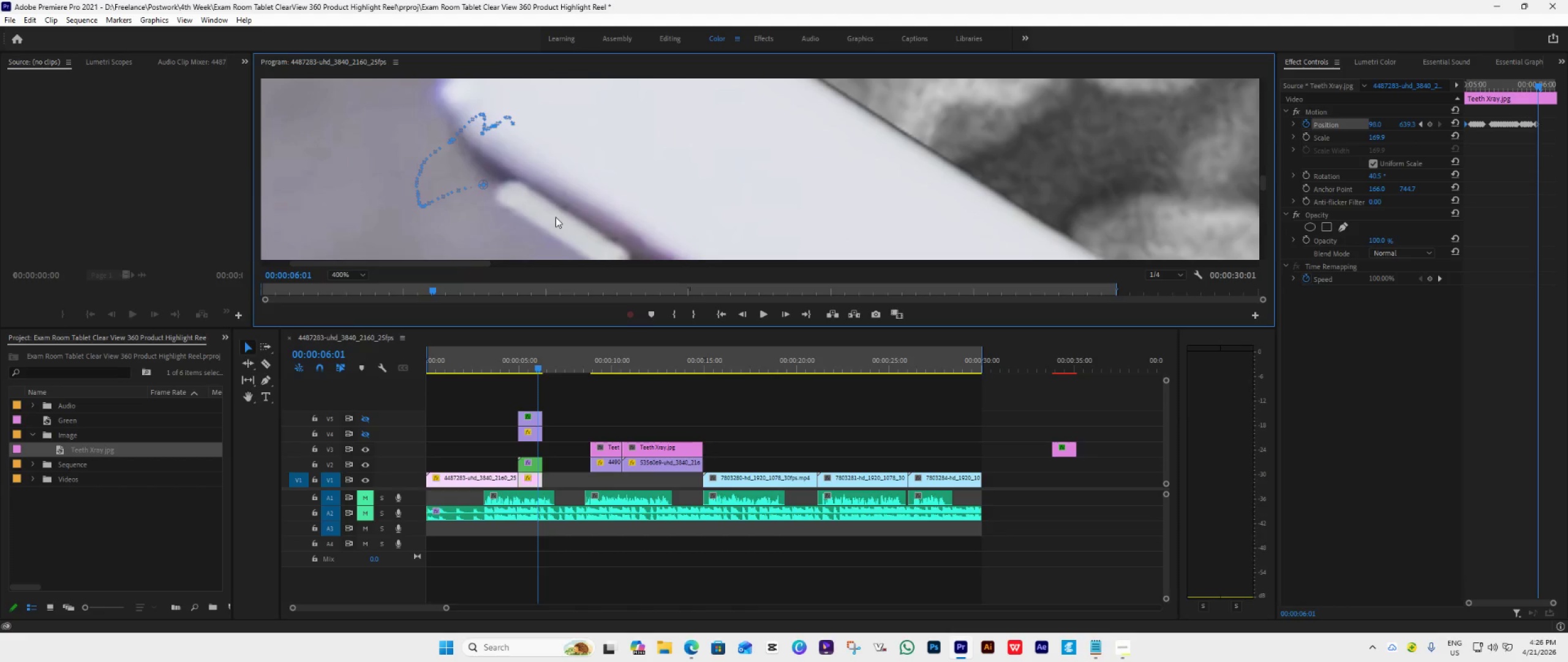 
left_click_drag(start_coordinate=[535, 213], to_coordinate=[558, 204])
 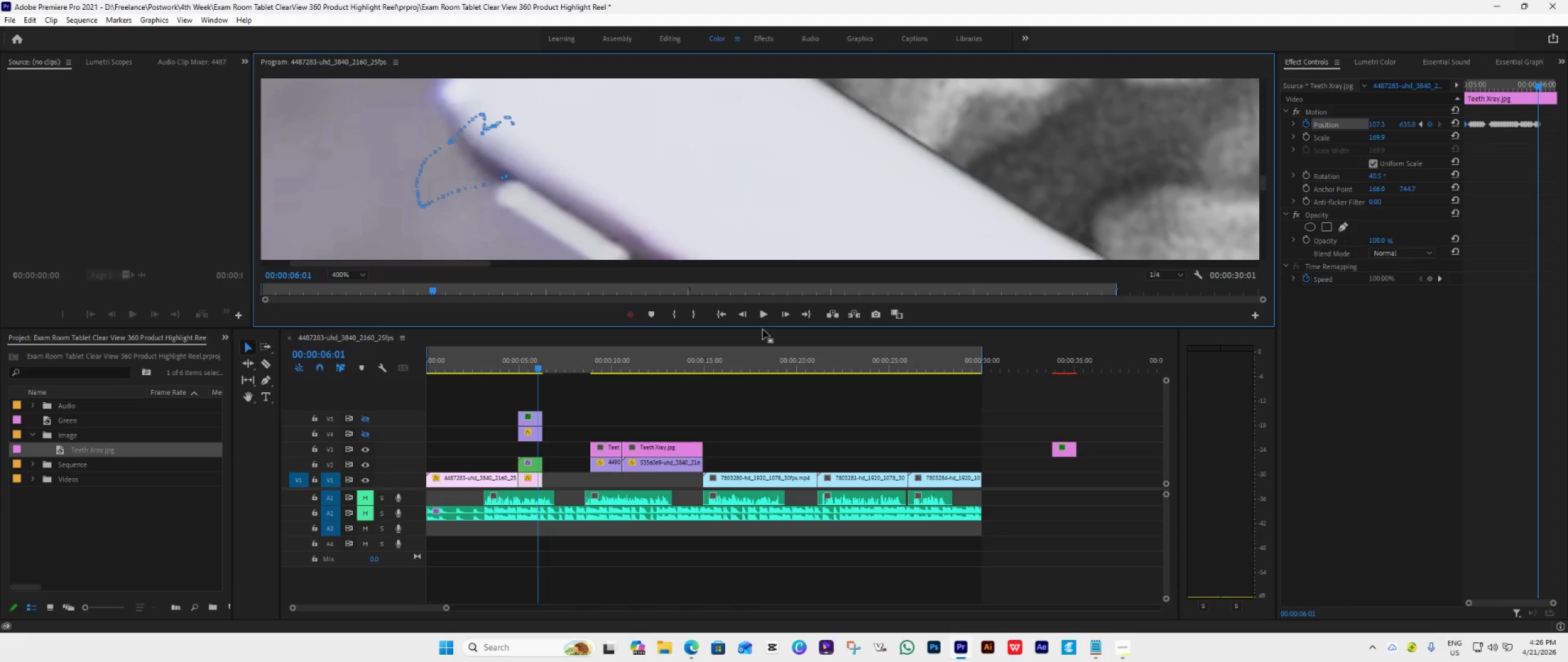 
left_click([790, 313])
 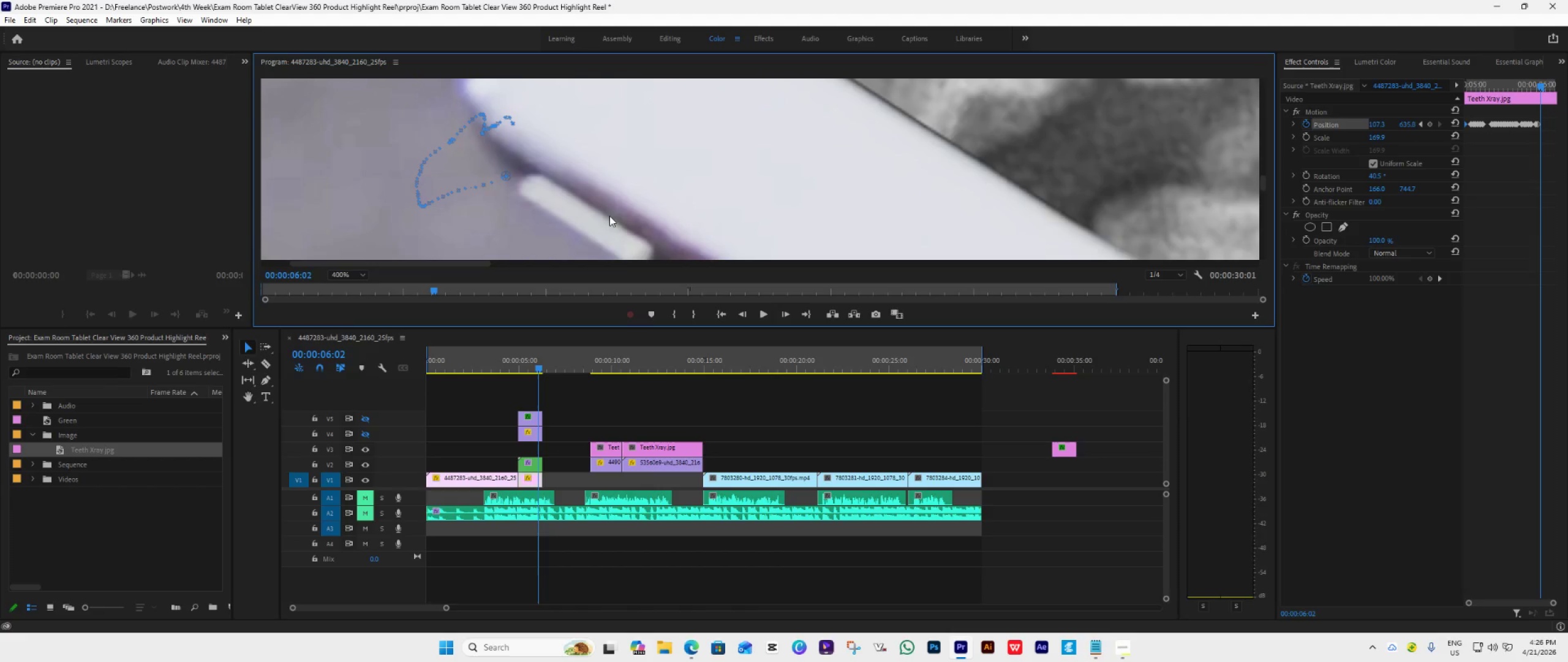 
left_click_drag(start_coordinate=[609, 216], to_coordinate=[633, 210])
 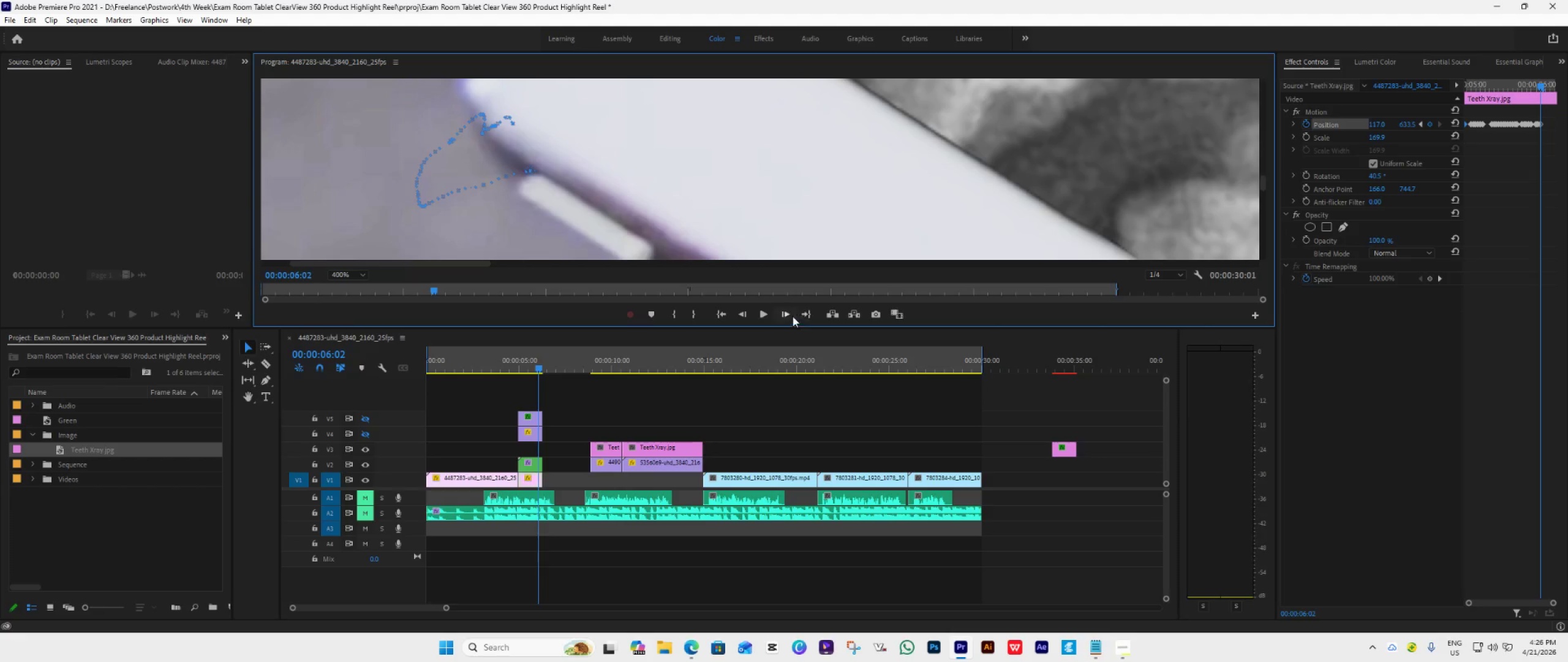 
left_click([785, 311])
 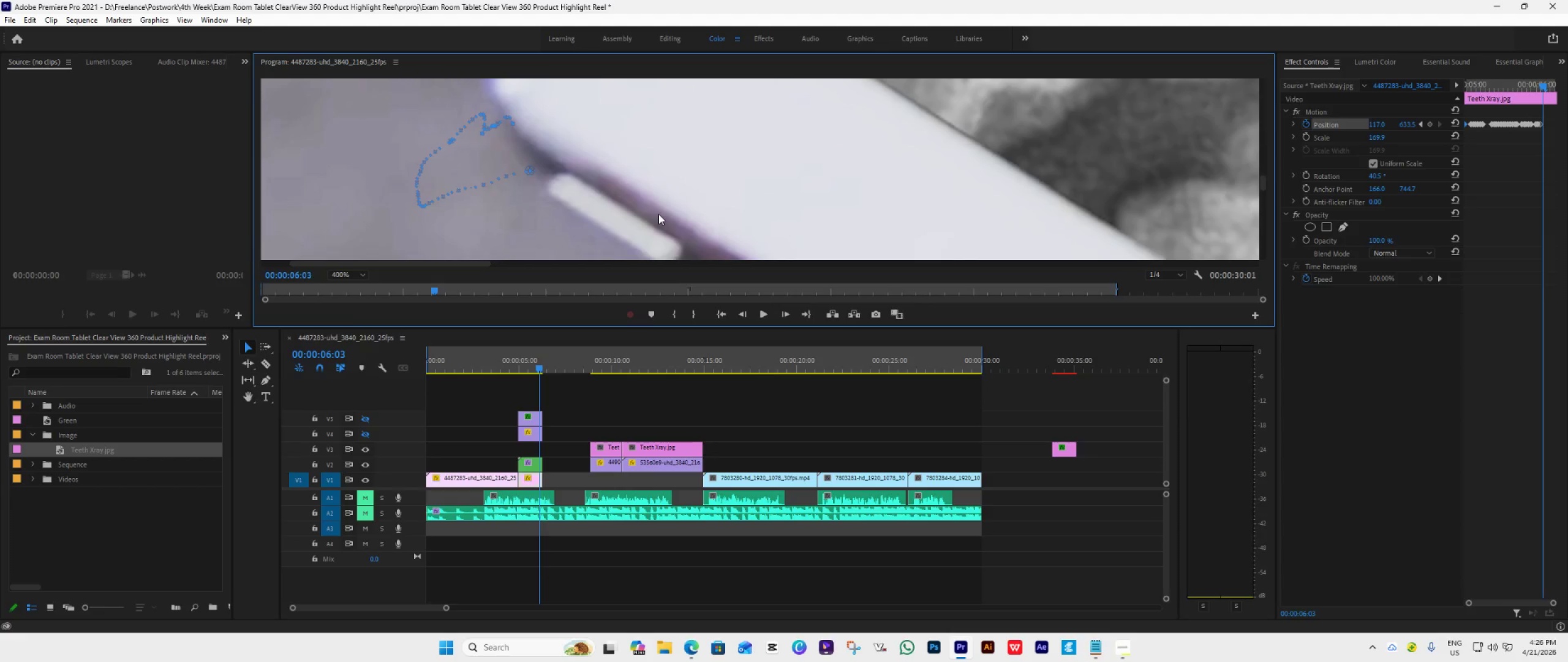 
left_click_drag(start_coordinate=[660, 217], to_coordinate=[688, 217])
 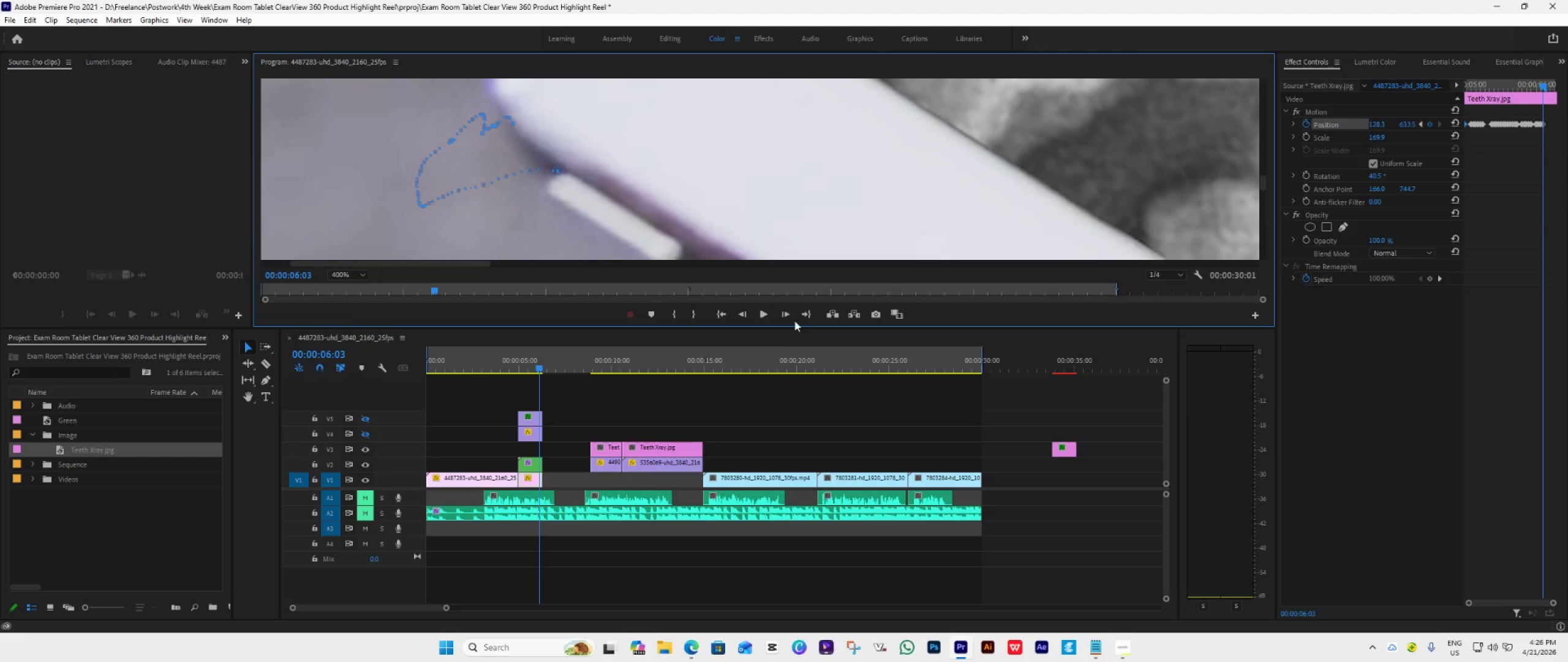 
left_click([790, 312])
 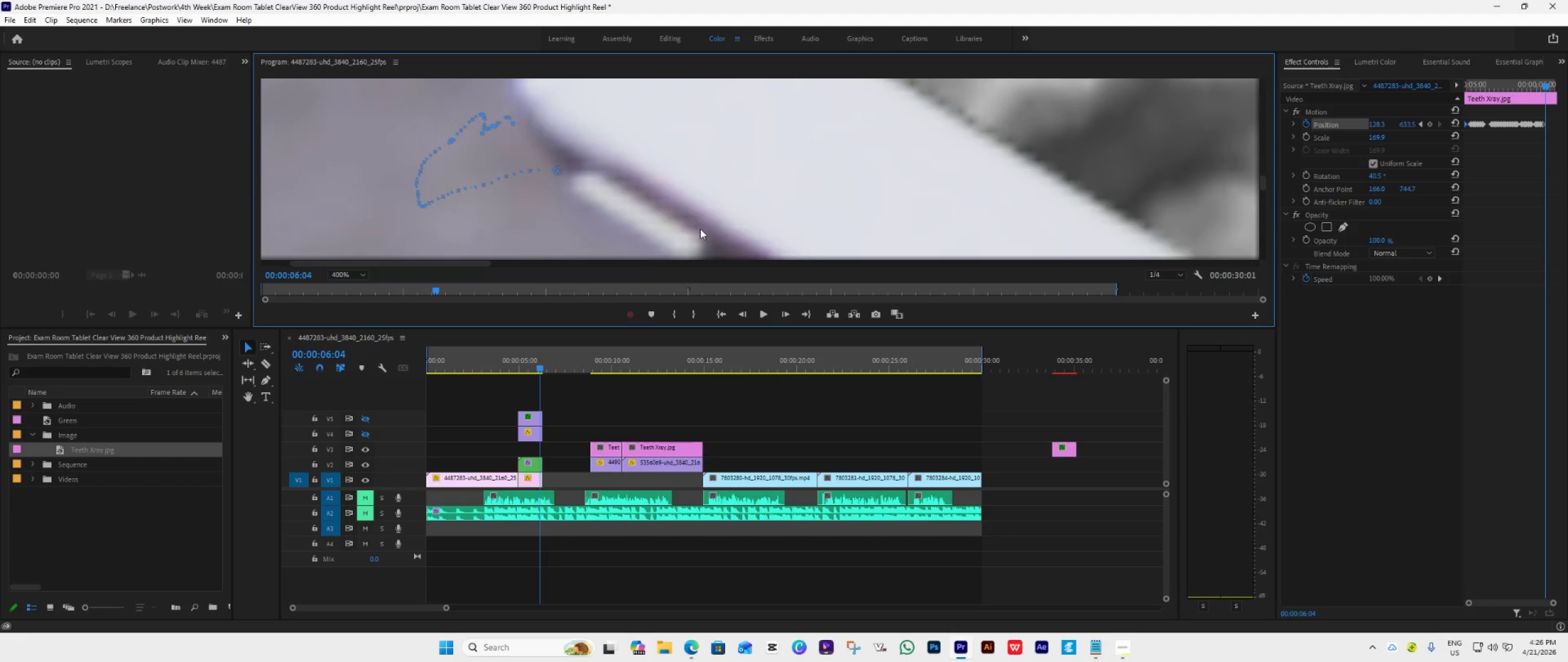 
left_click_drag(start_coordinate=[692, 226], to_coordinate=[717, 223])
 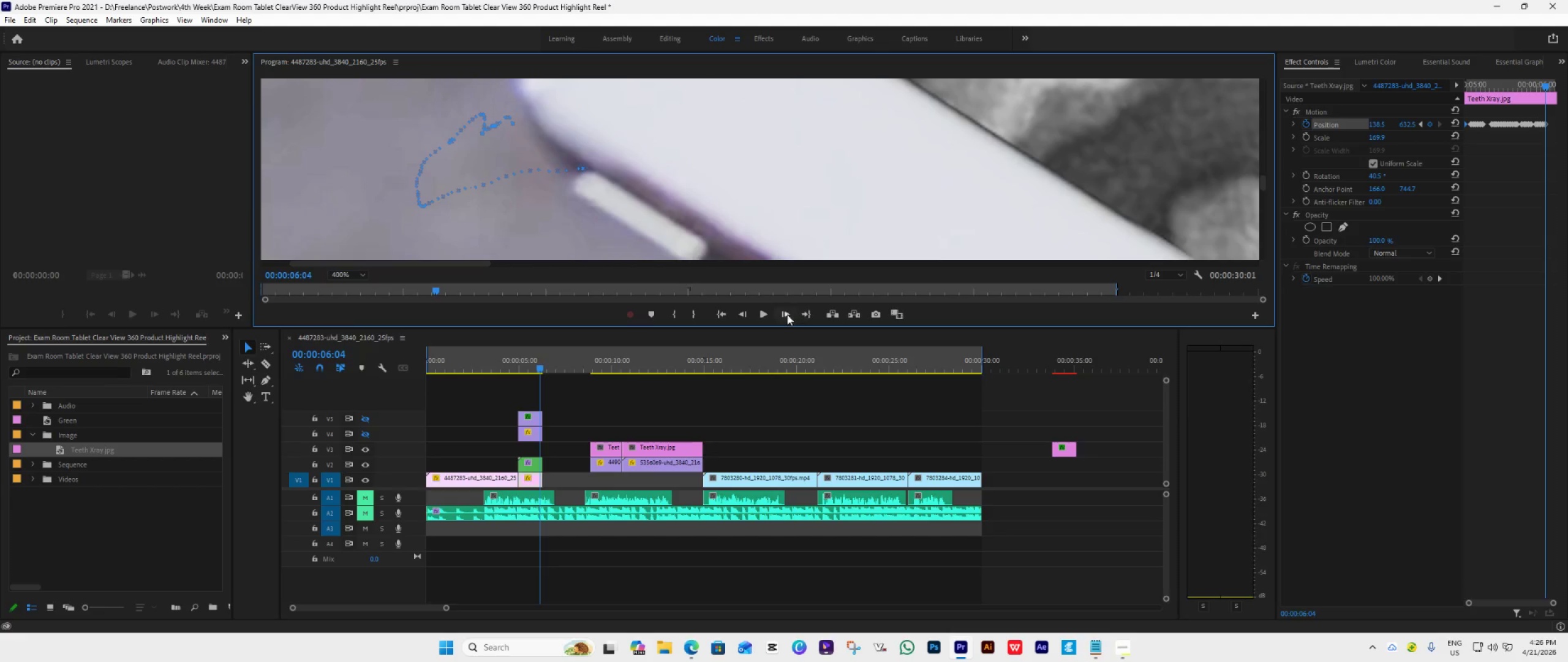 
left_click([783, 311])
 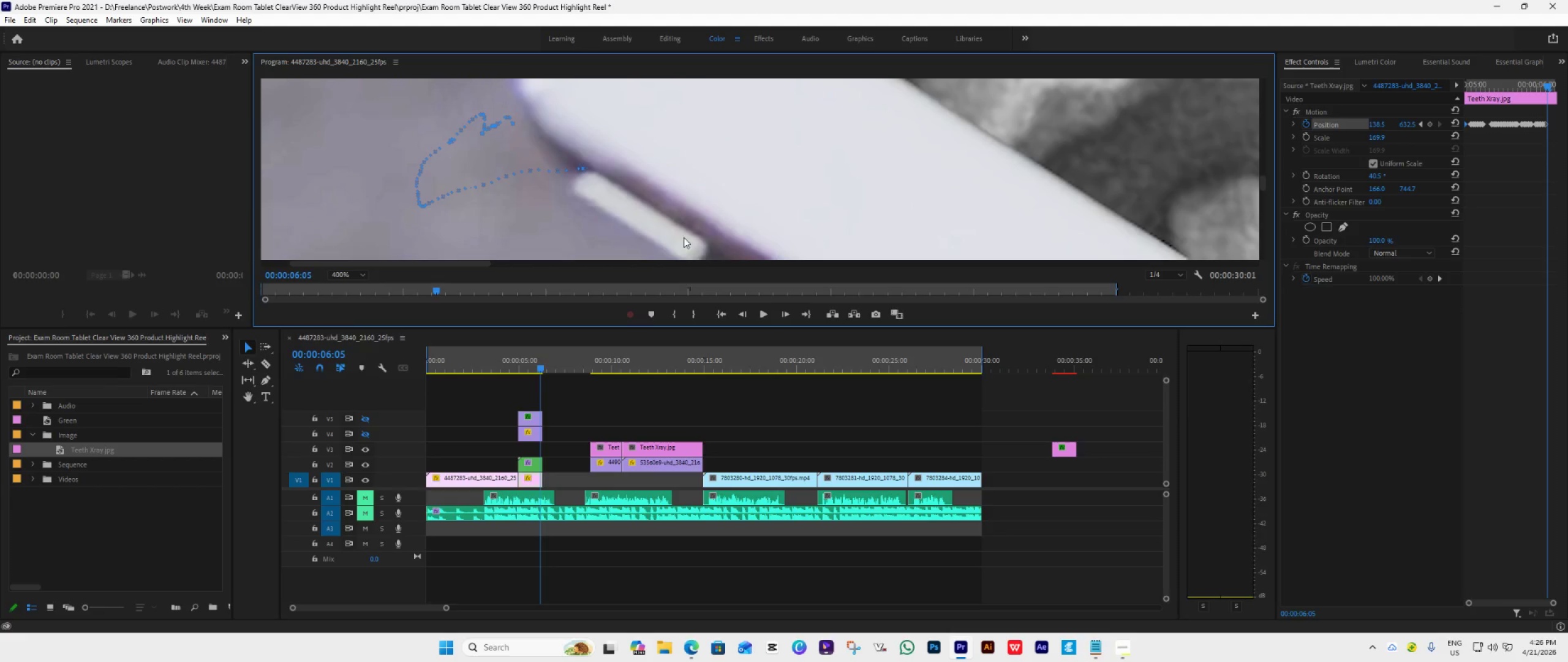 
left_click([782, 313])
 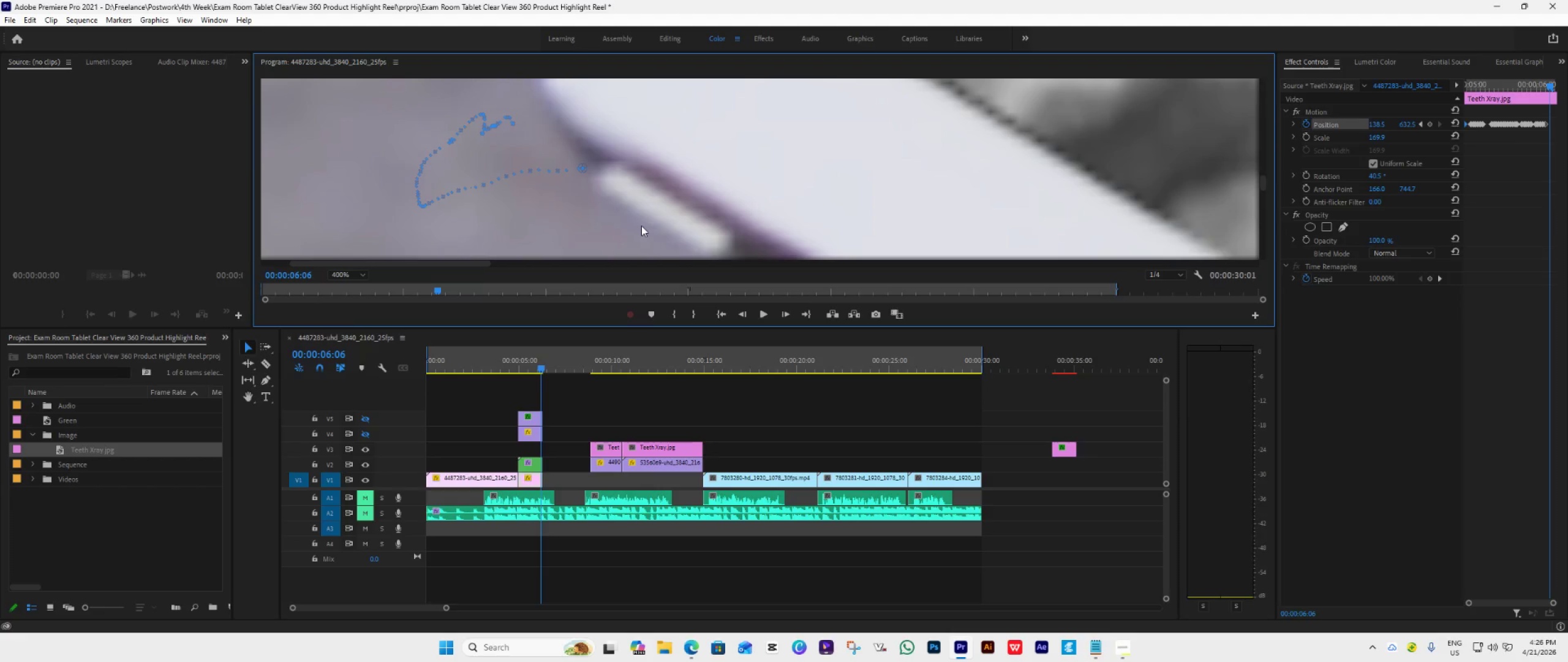 
left_click_drag(start_coordinate=[636, 221], to_coordinate=[662, 215])
 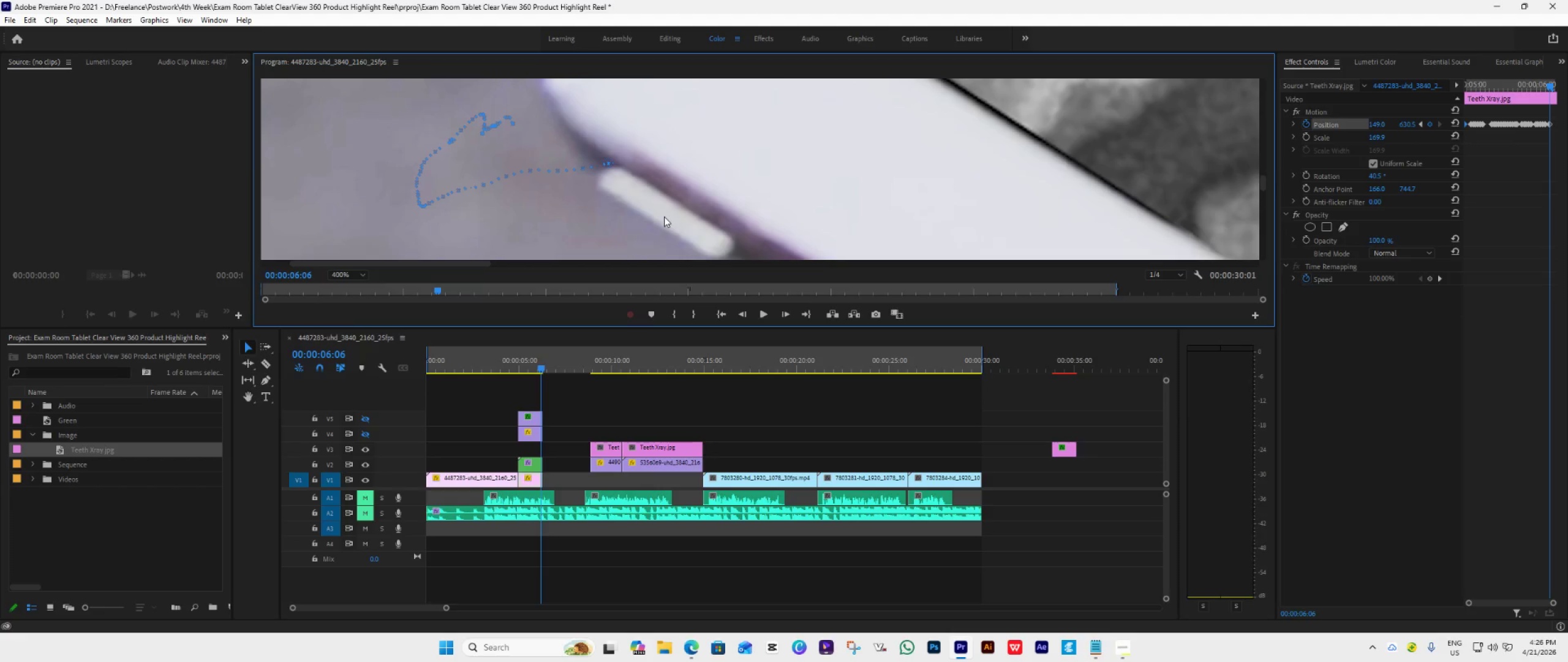 
left_click([792, 317])
 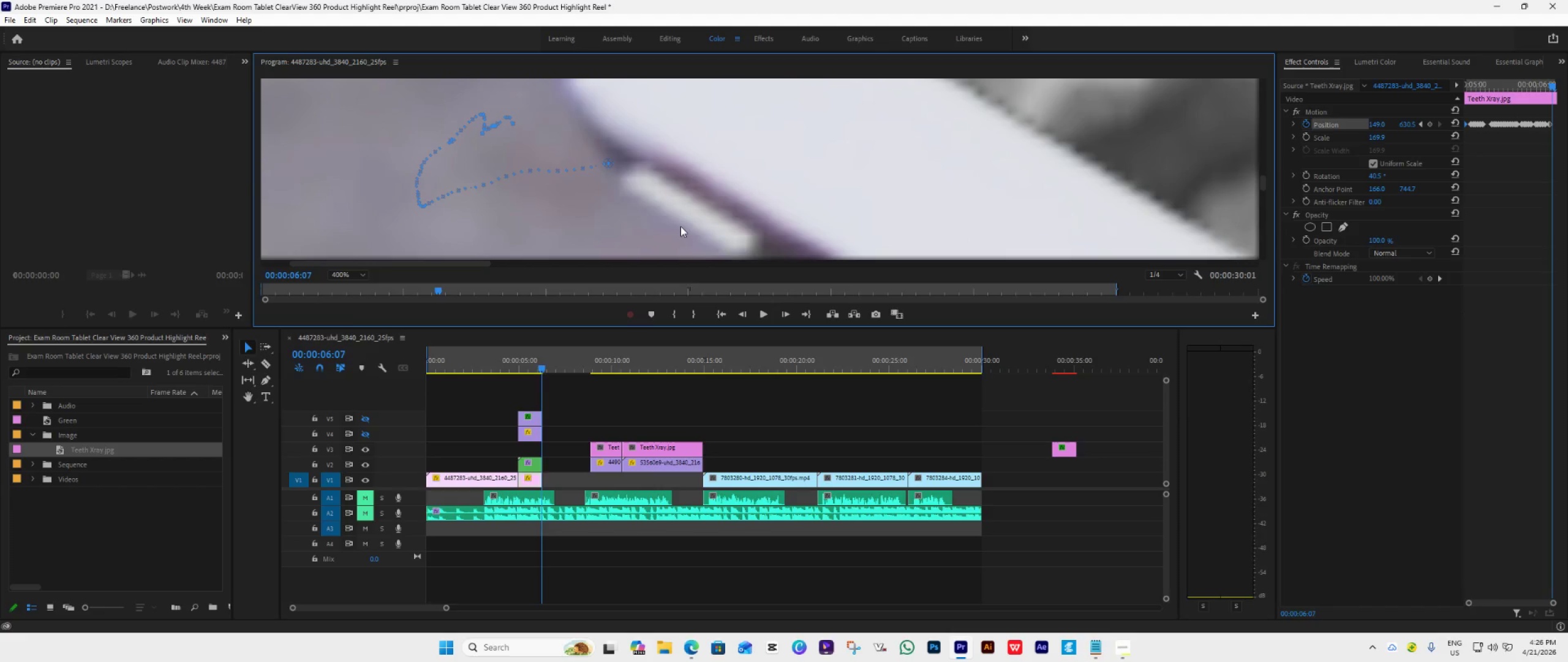 
left_click_drag(start_coordinate=[680, 226], to_coordinate=[706, 227])
 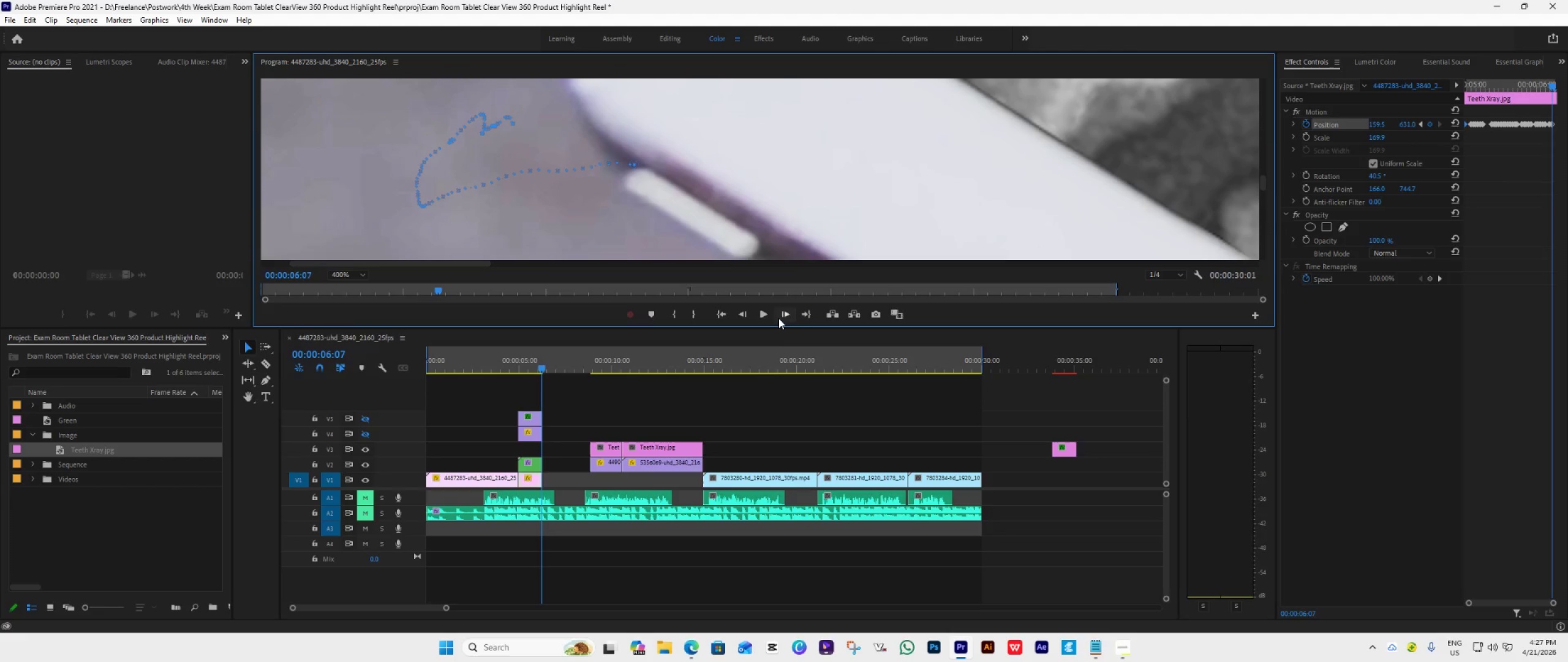 
double_click([784, 313])
 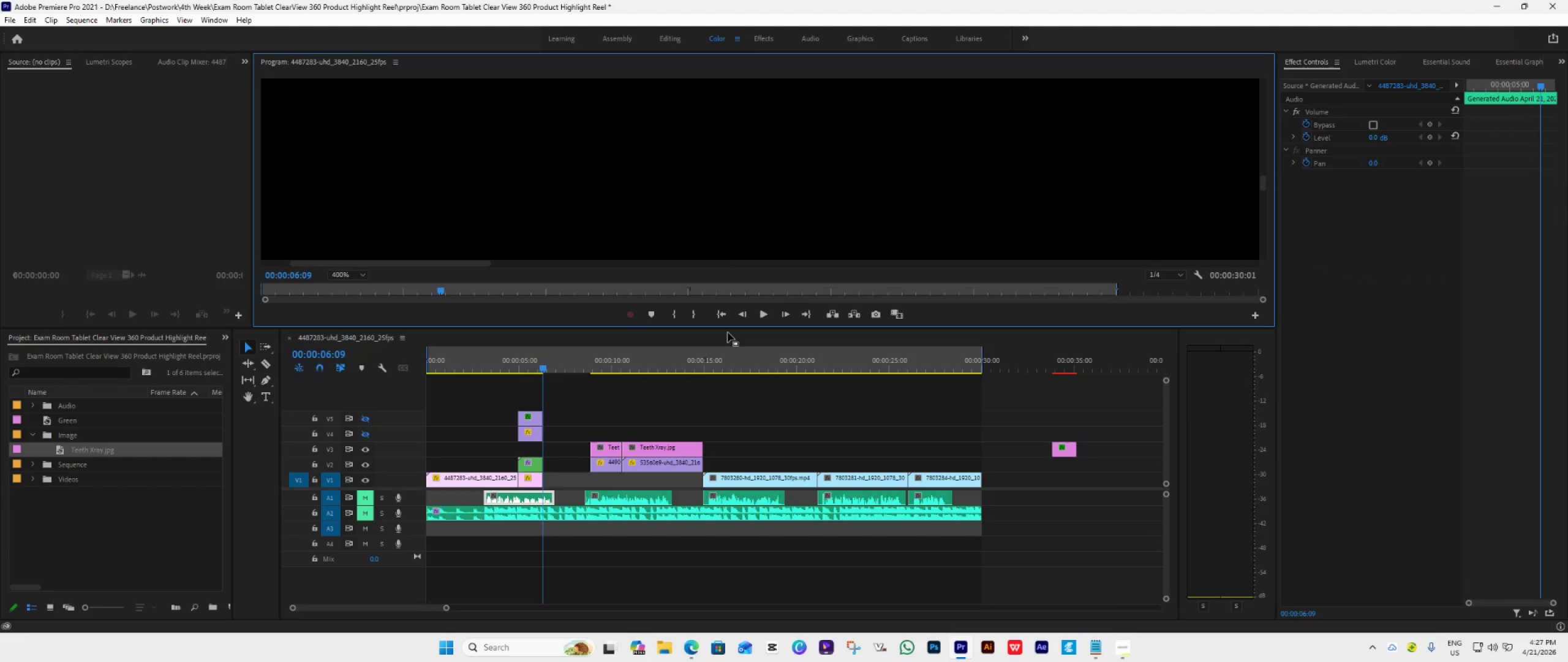 
left_click_drag(start_coordinate=[543, 367], to_coordinate=[521, 381])
 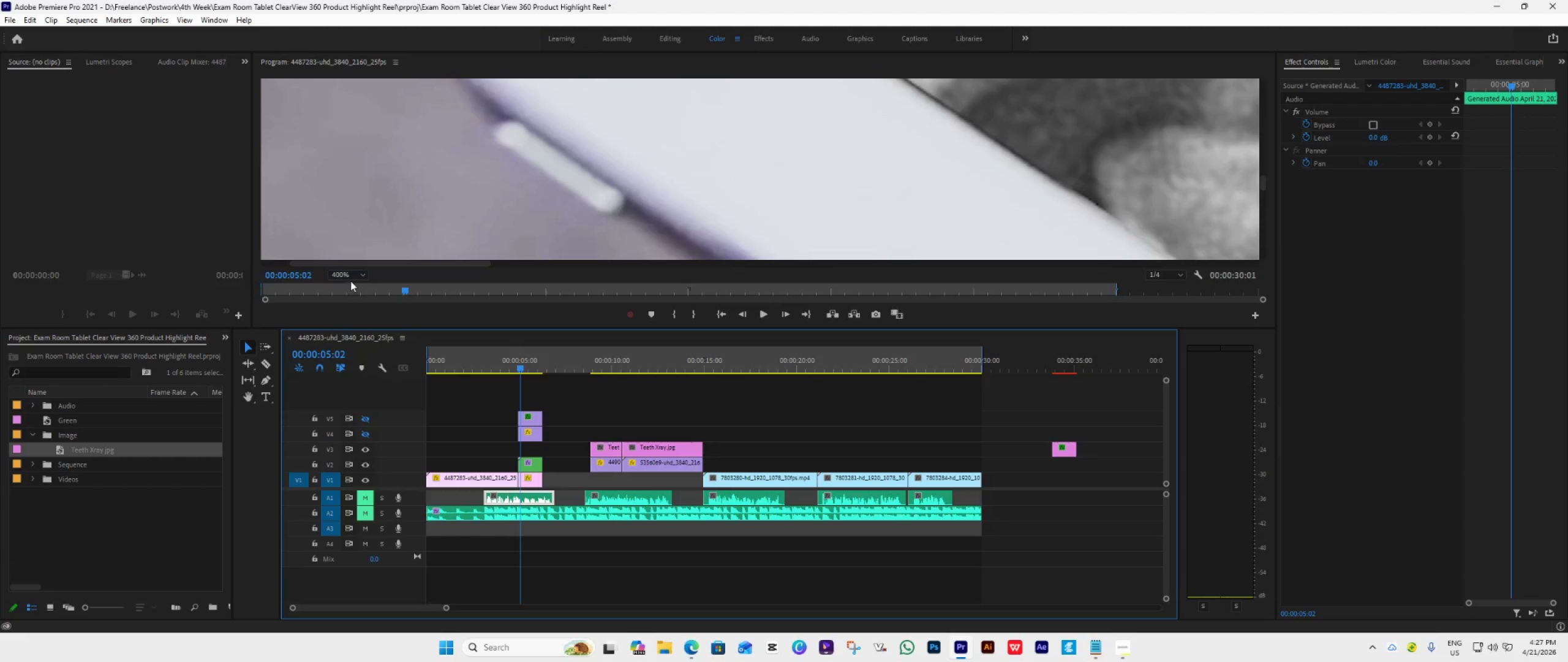 
left_click([357, 275])
 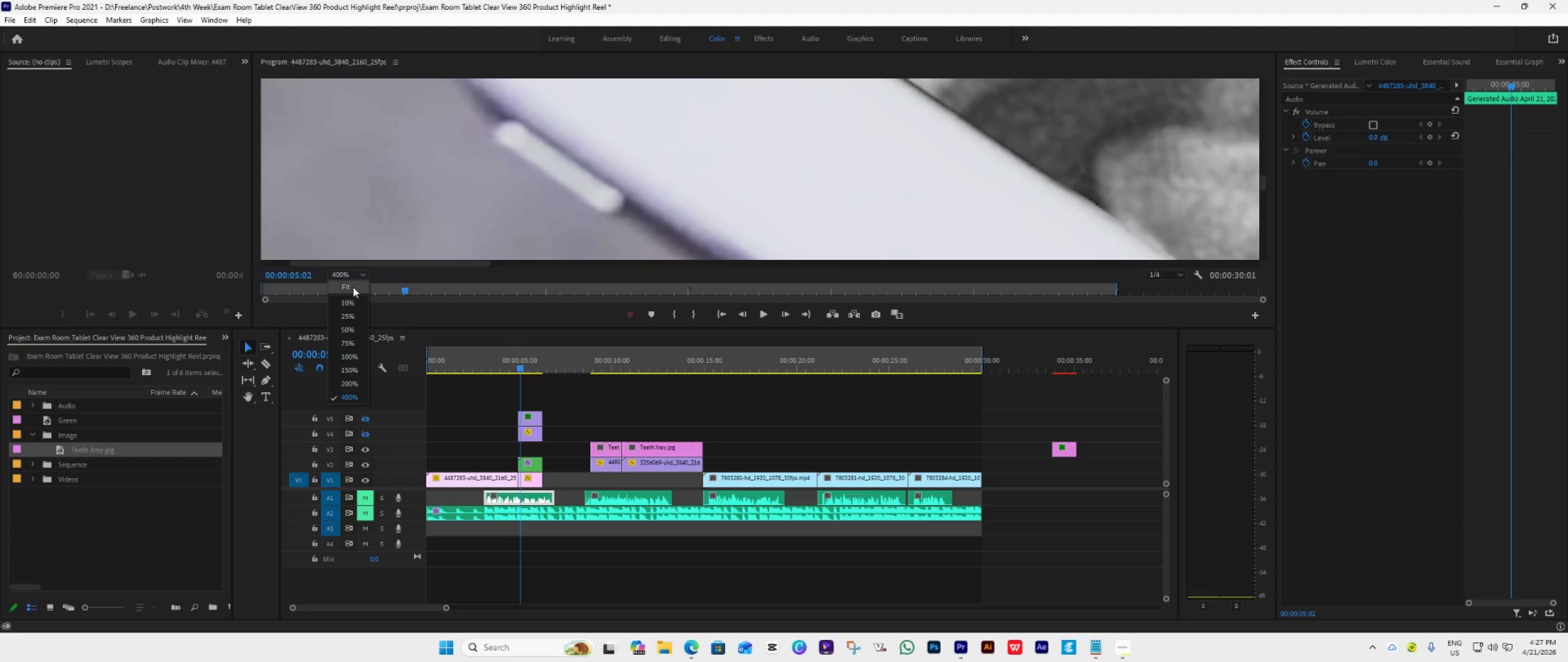 
left_click([349, 294])
 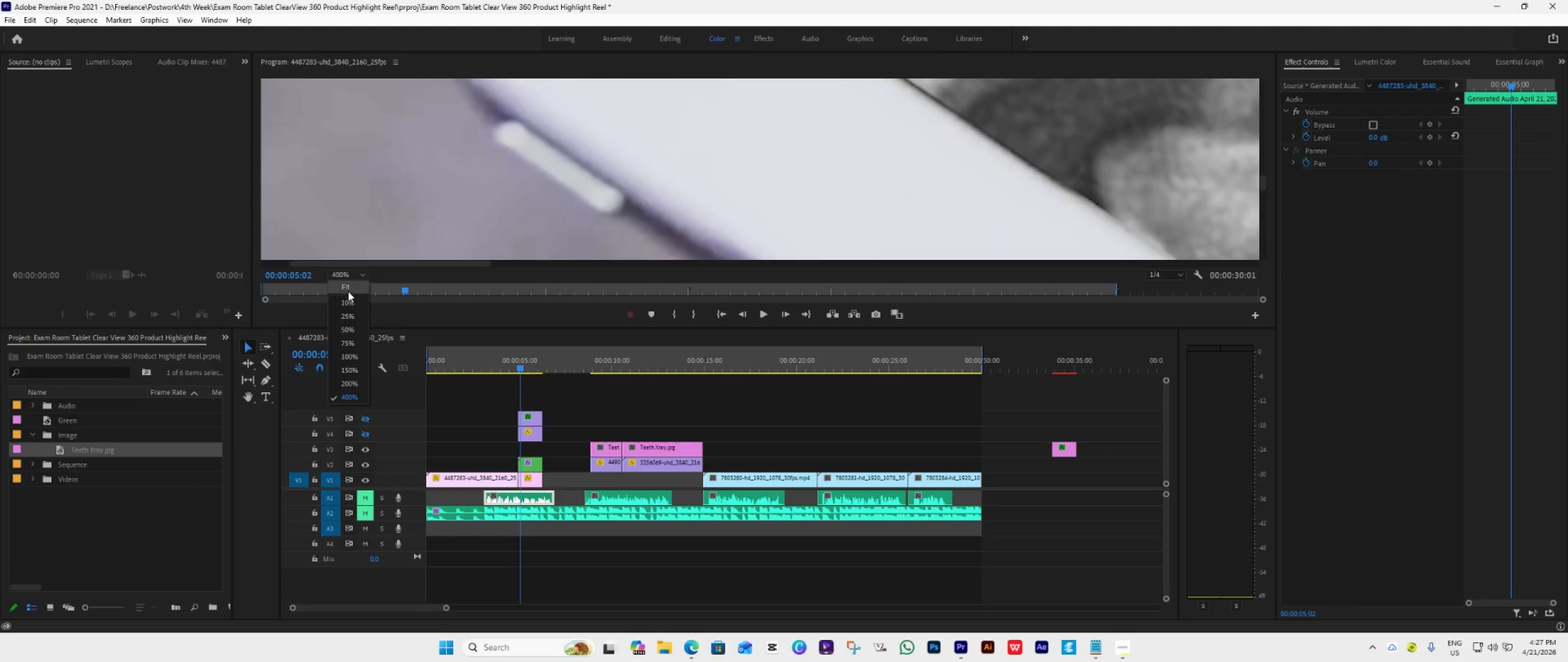 
left_click([350, 286])
 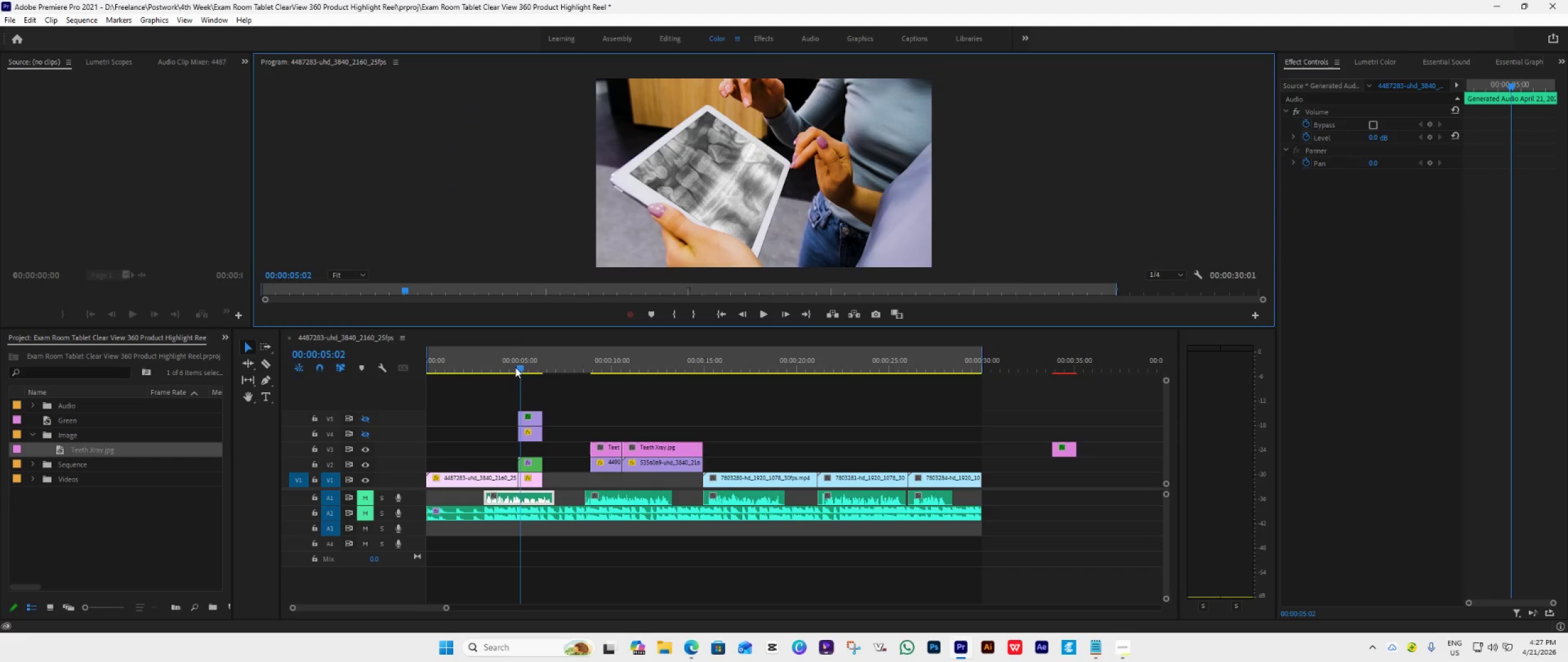 
left_click_drag(start_coordinate=[521, 365], to_coordinate=[513, 368])
 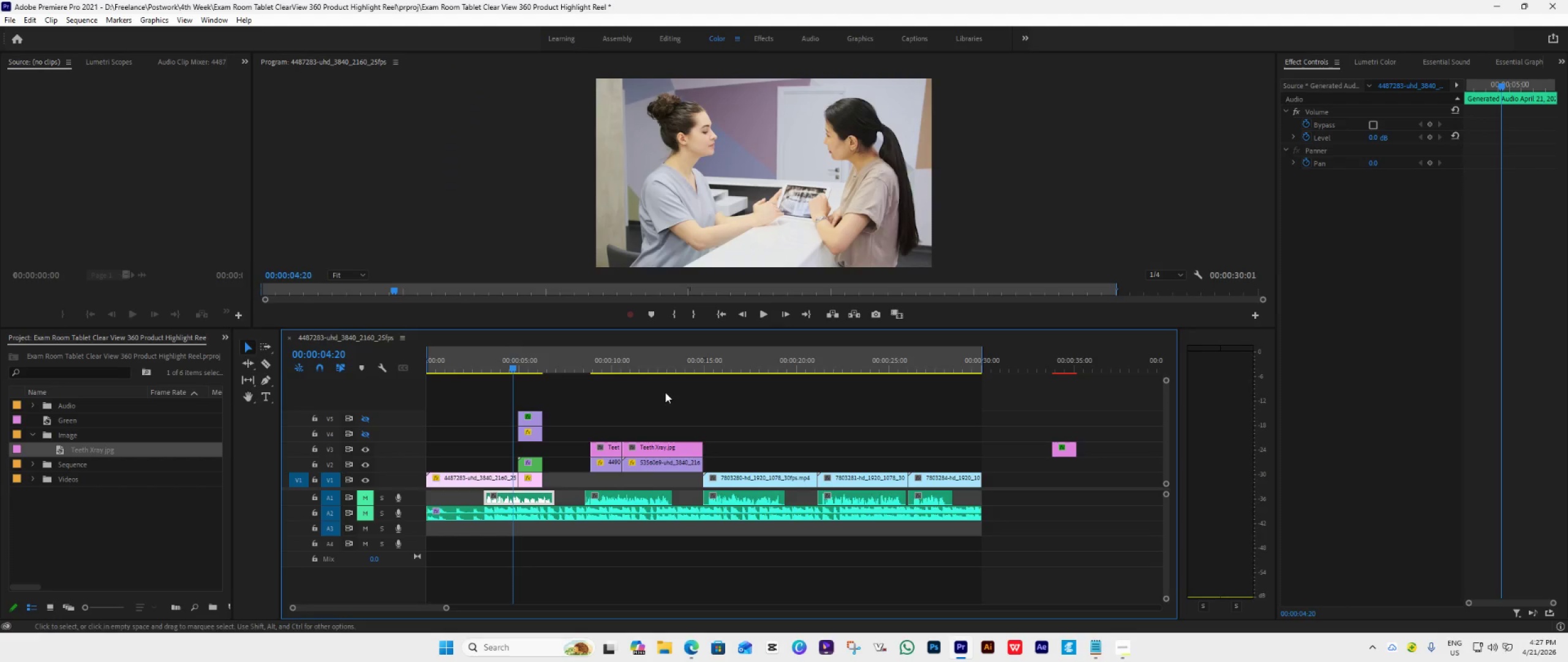 
key(Space)
 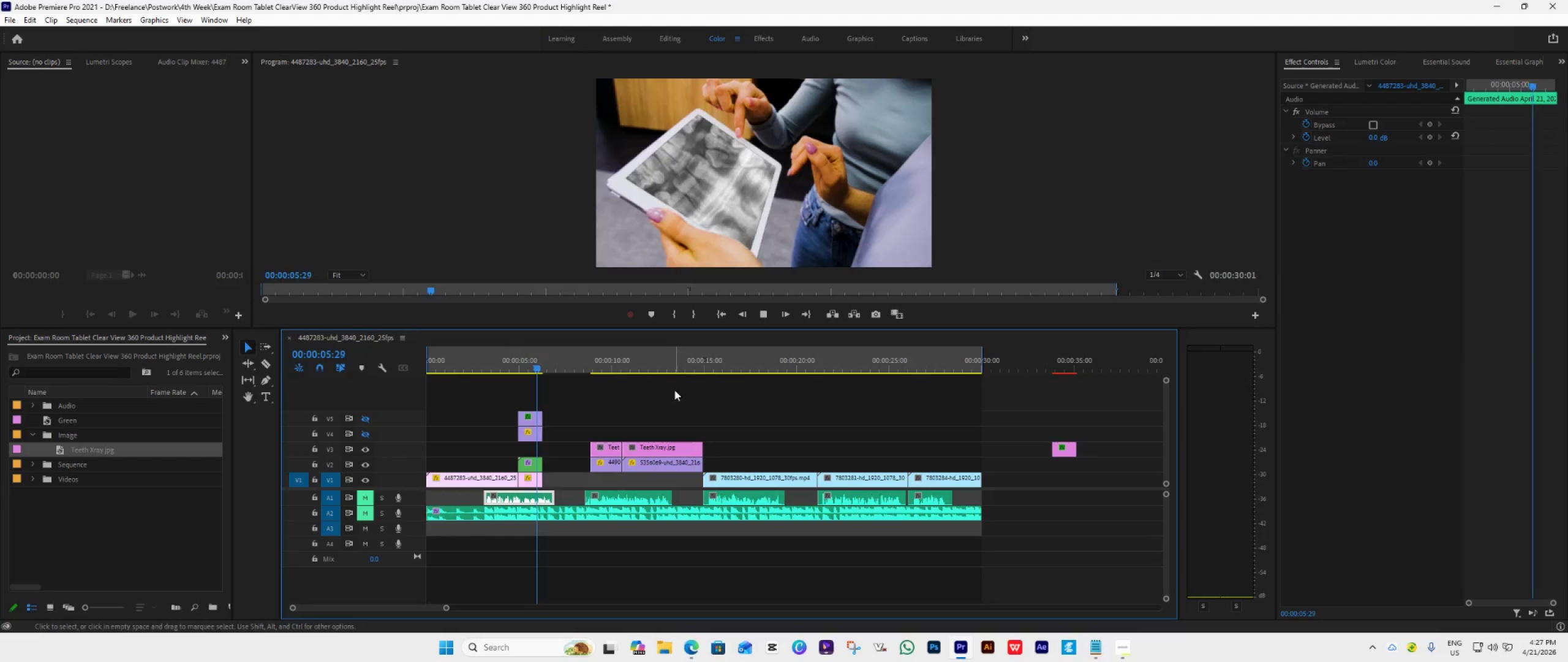 
key(Space)
 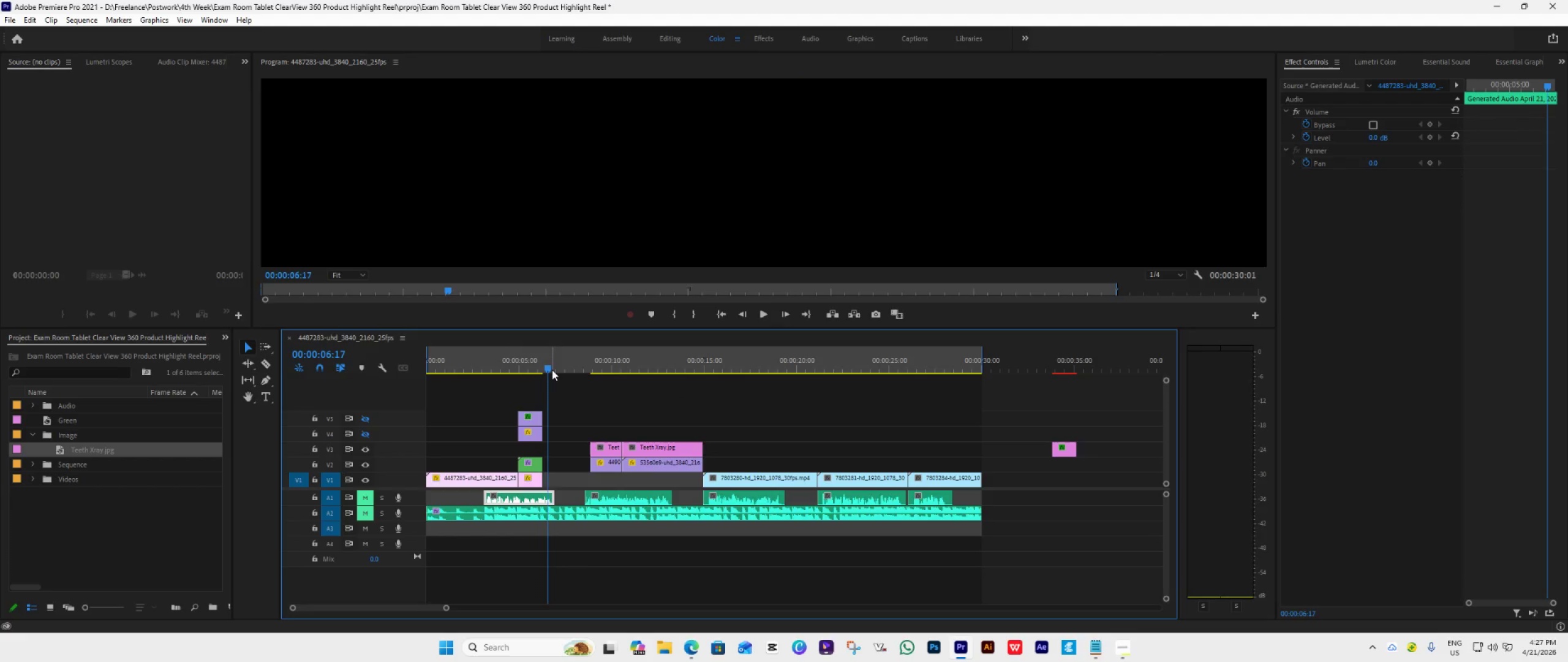 
left_click_drag(start_coordinate=[550, 367], to_coordinate=[529, 386])
 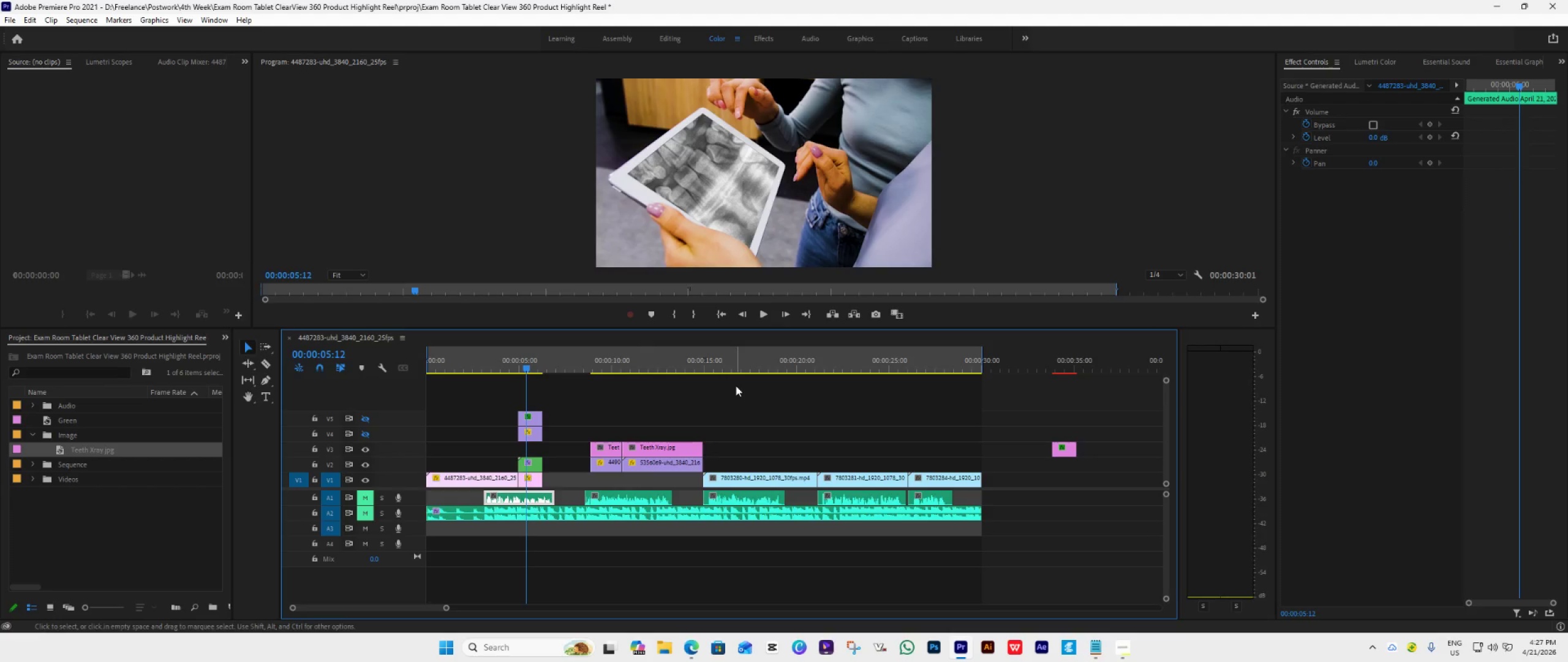 
key(Space)
 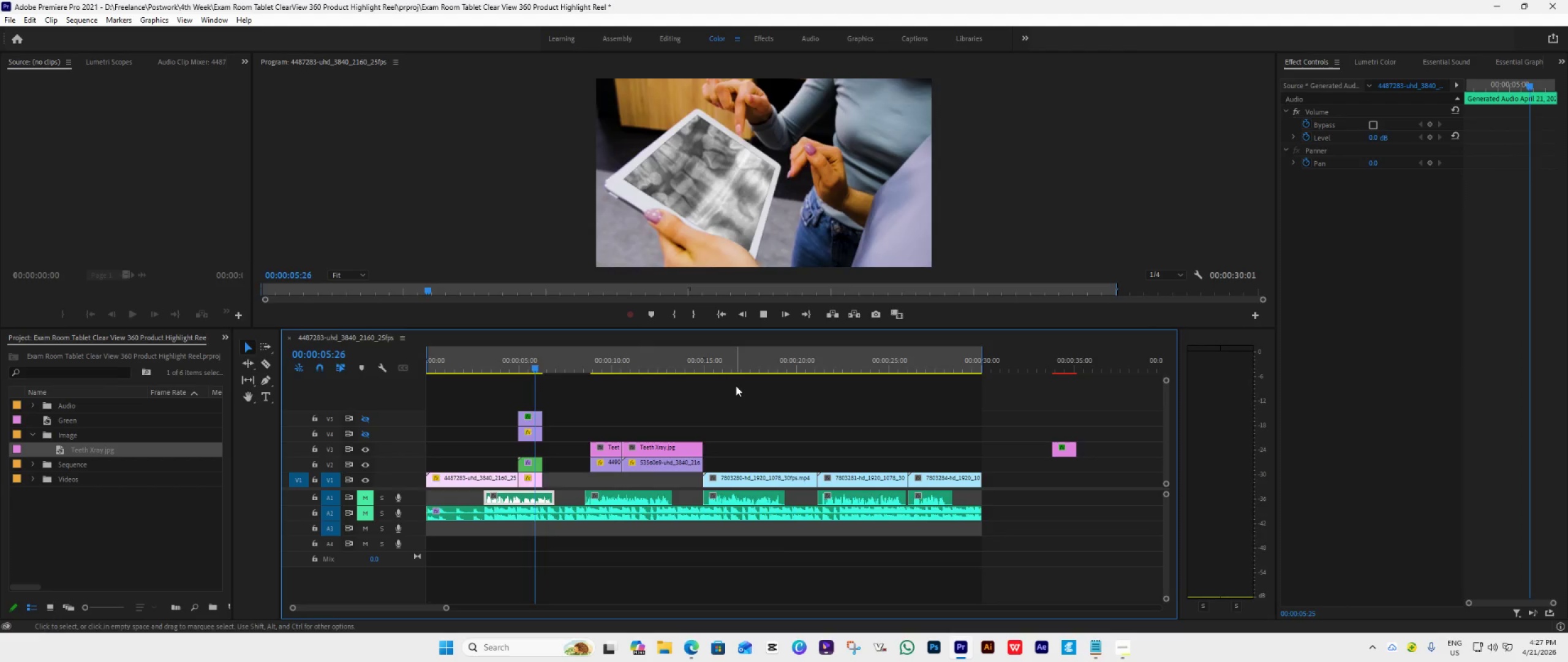 
key(Space)
 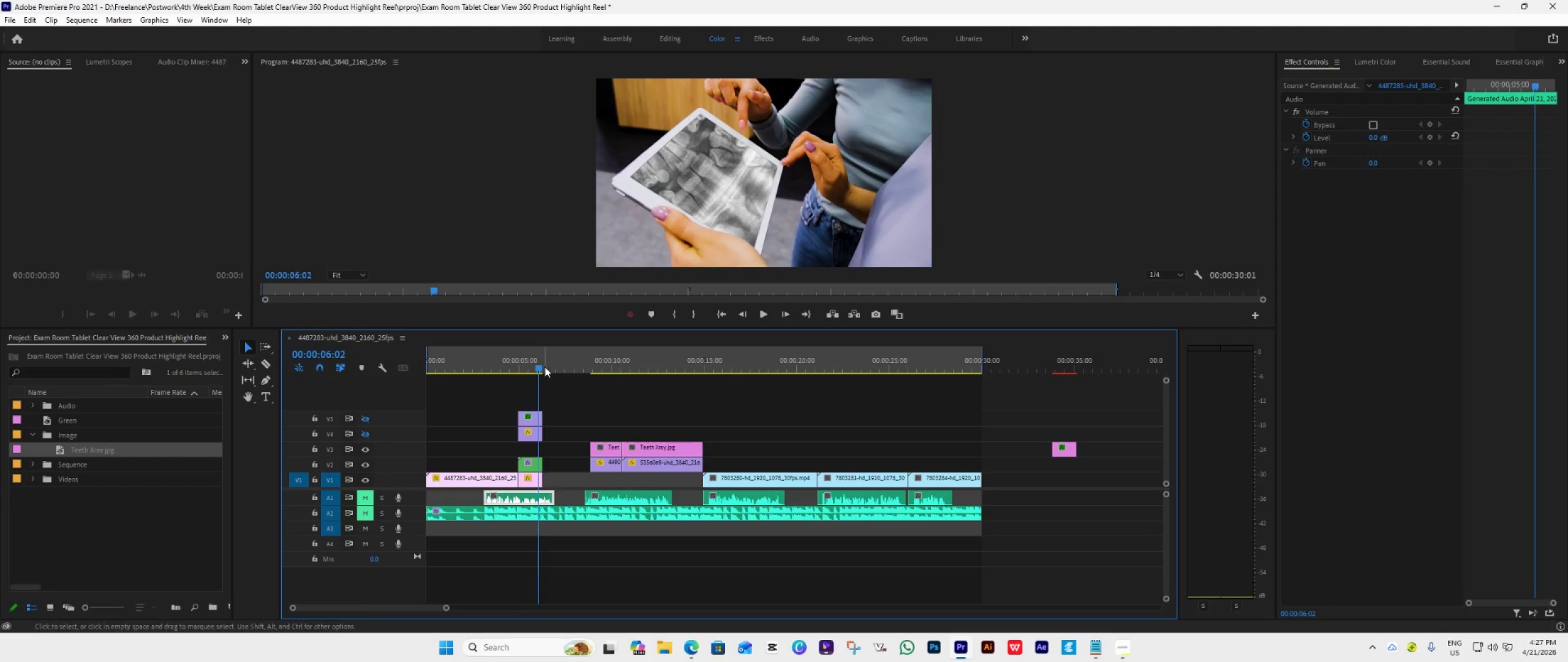 
left_click_drag(start_coordinate=[535, 368], to_coordinate=[514, 387])
 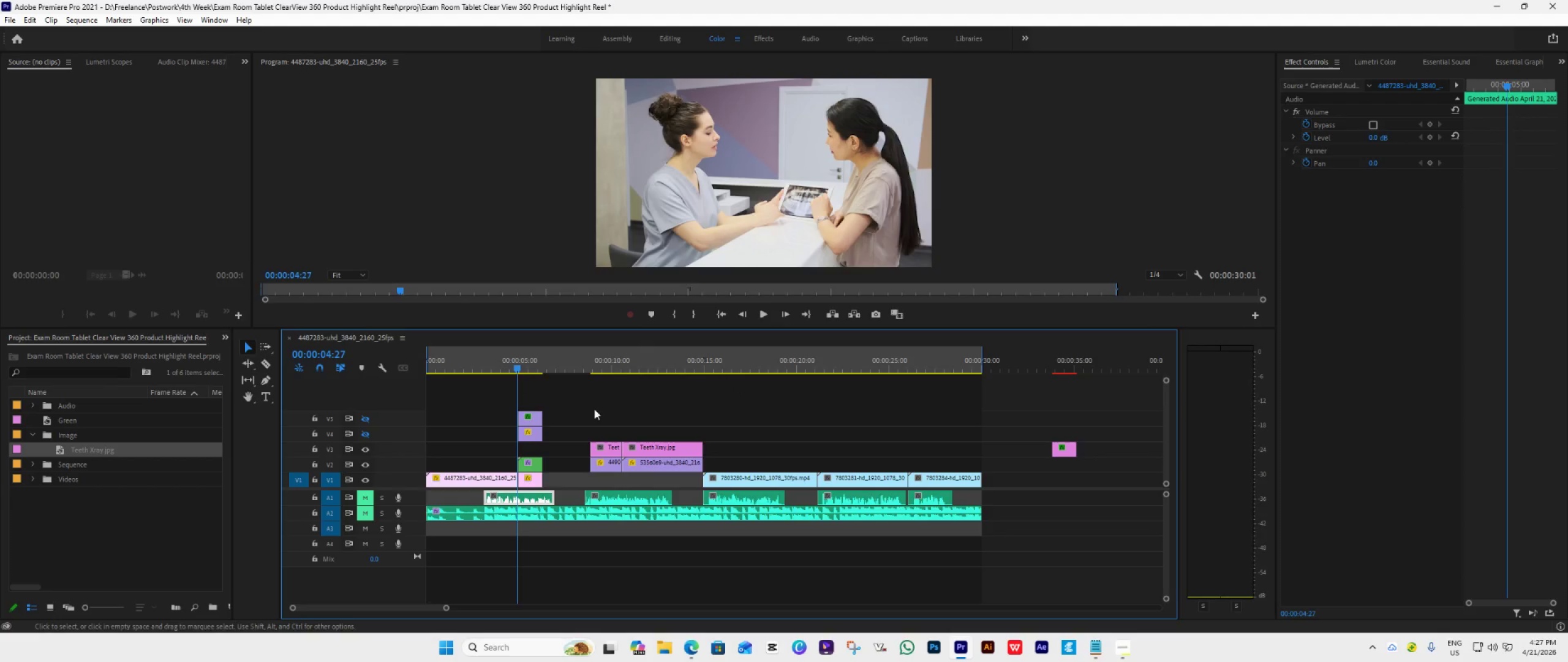 
key(Space)
 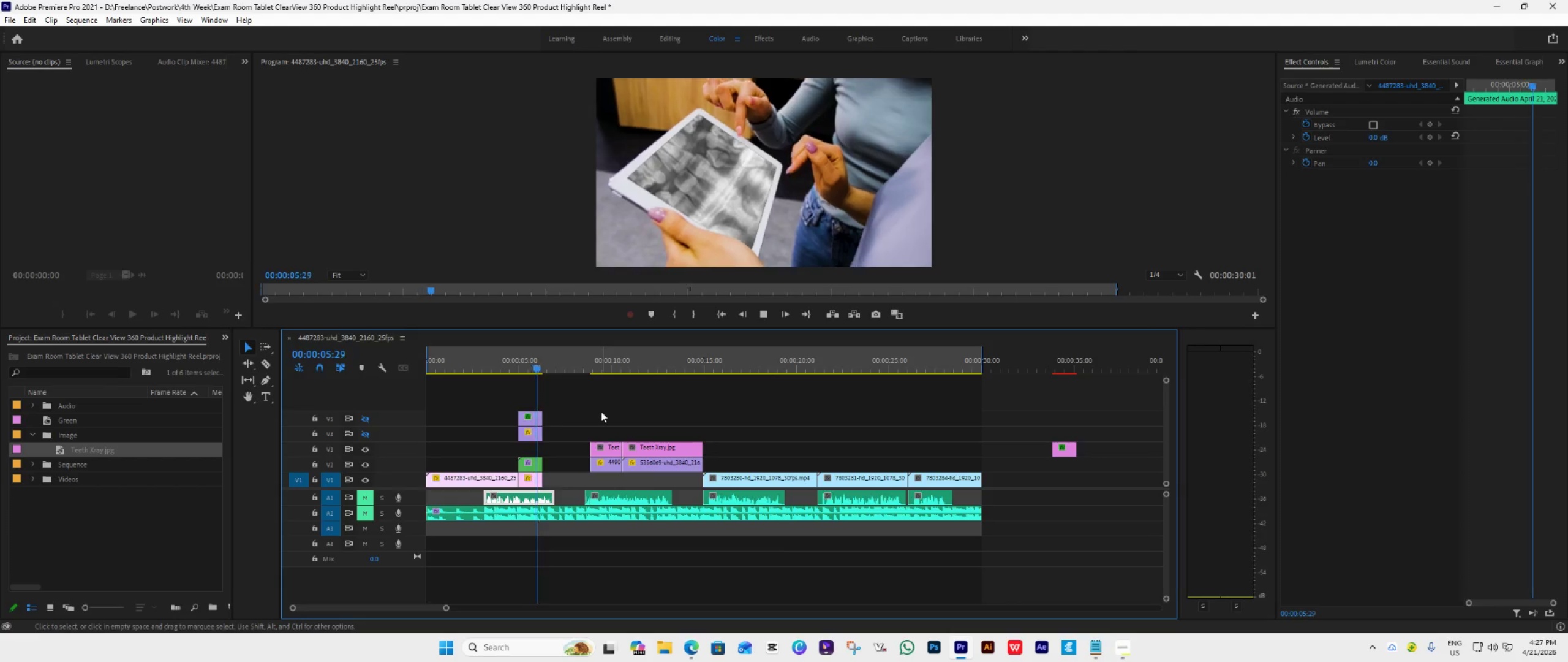 
key(Space)
 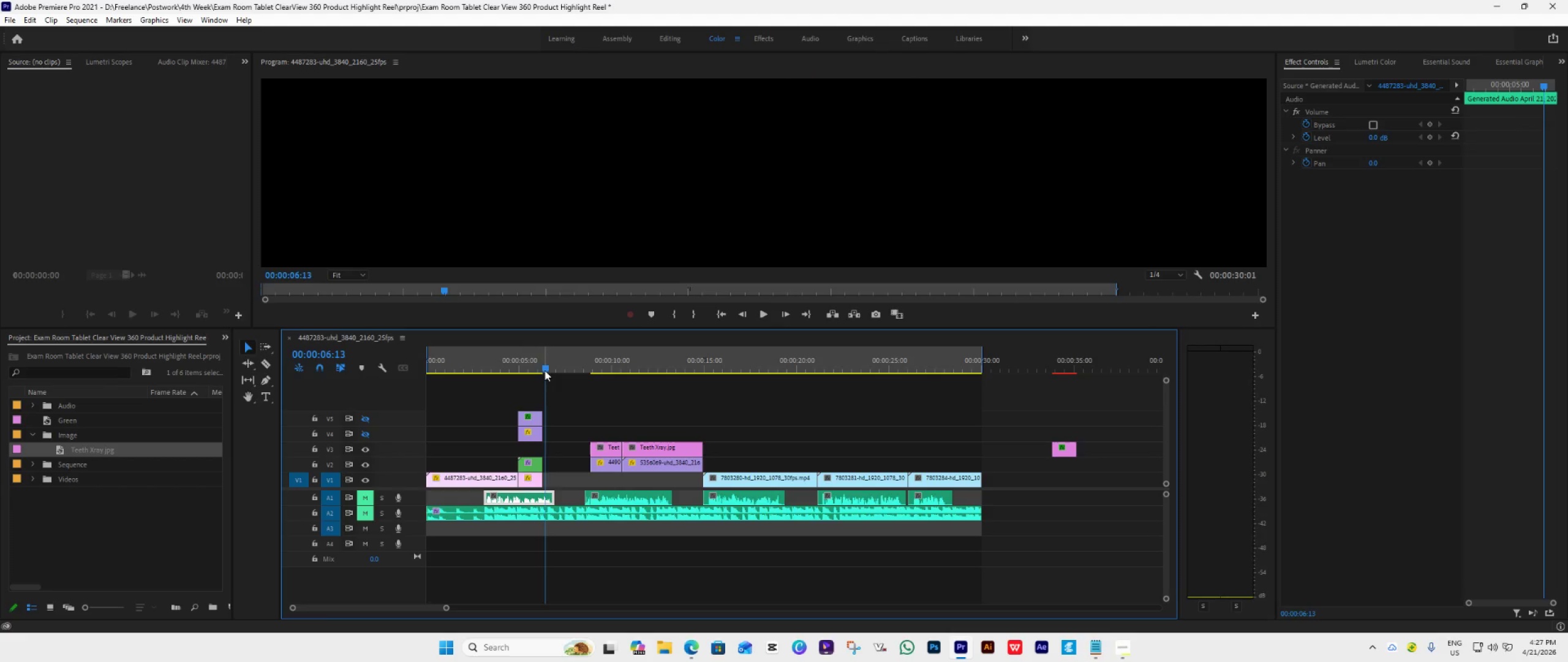 
left_click_drag(start_coordinate=[545, 369], to_coordinate=[527, 395])
 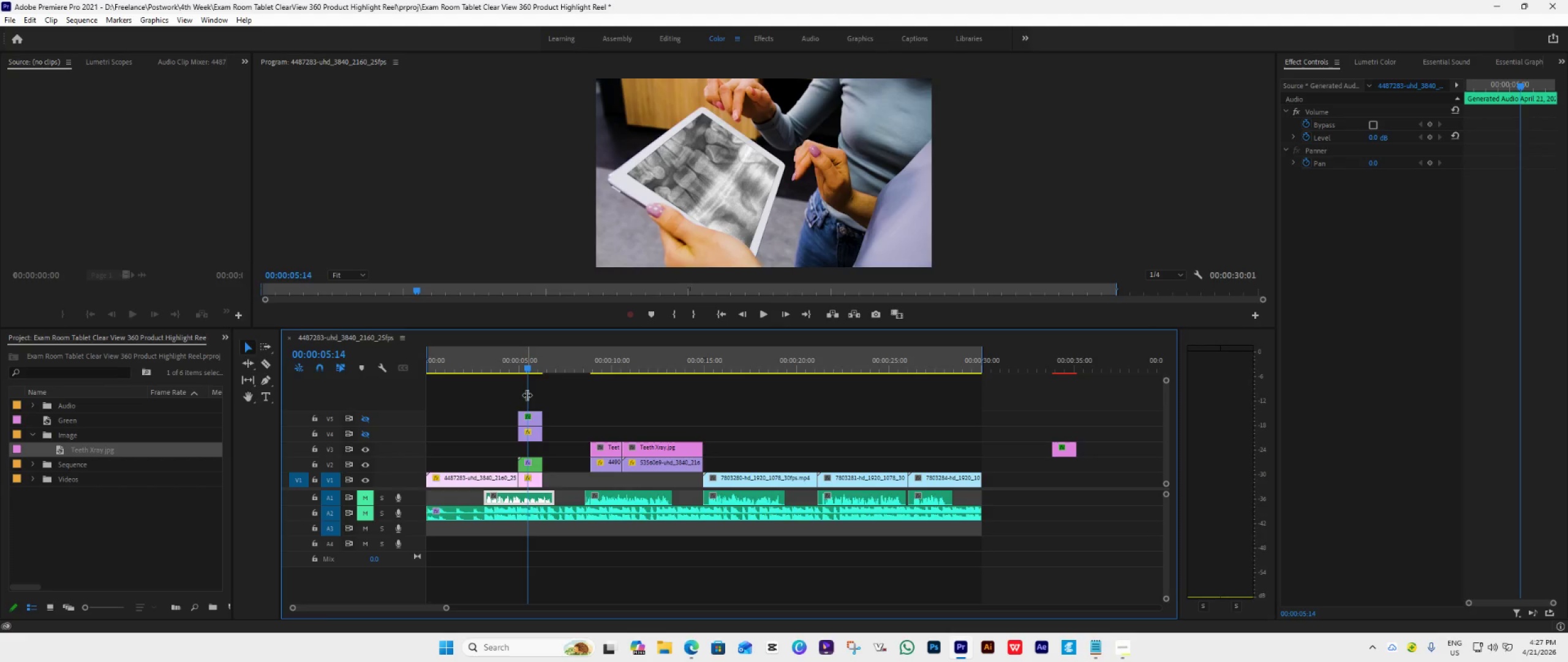 
key(Space)
 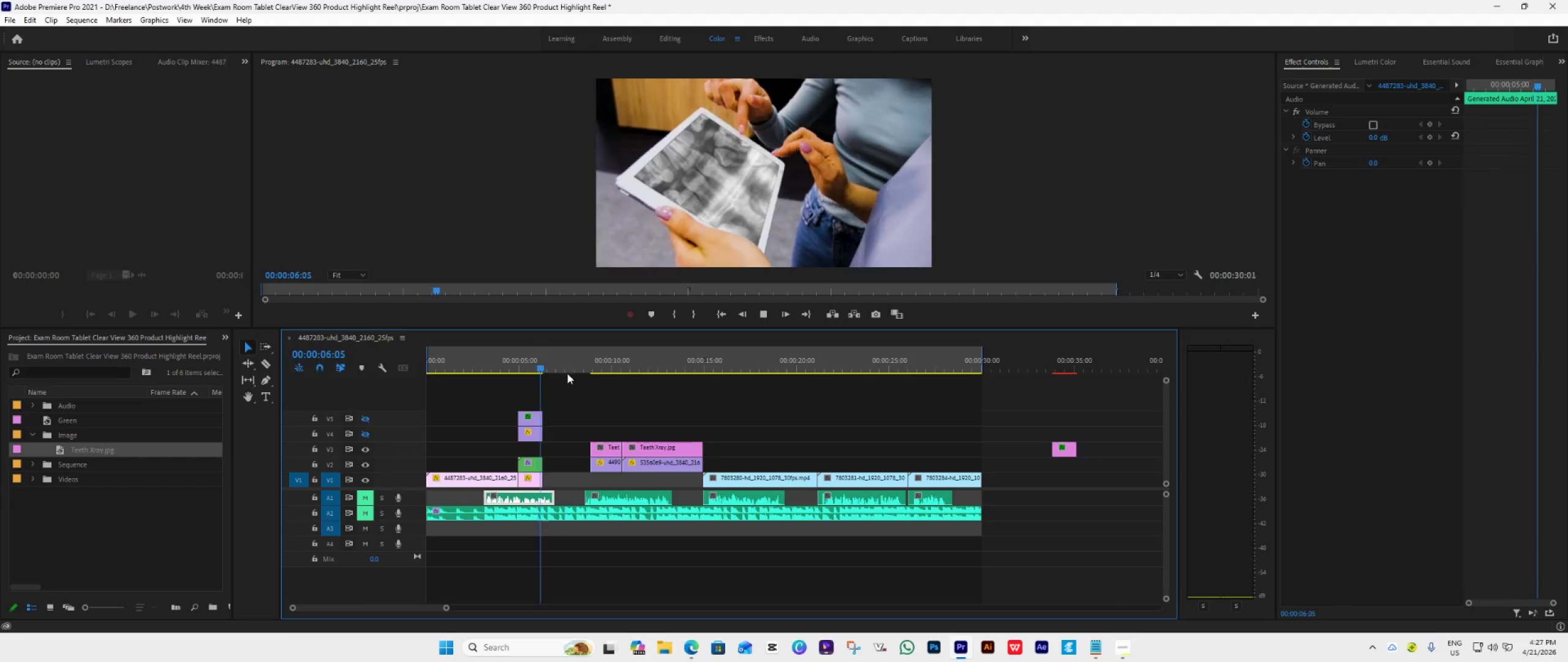 
key(Space)
 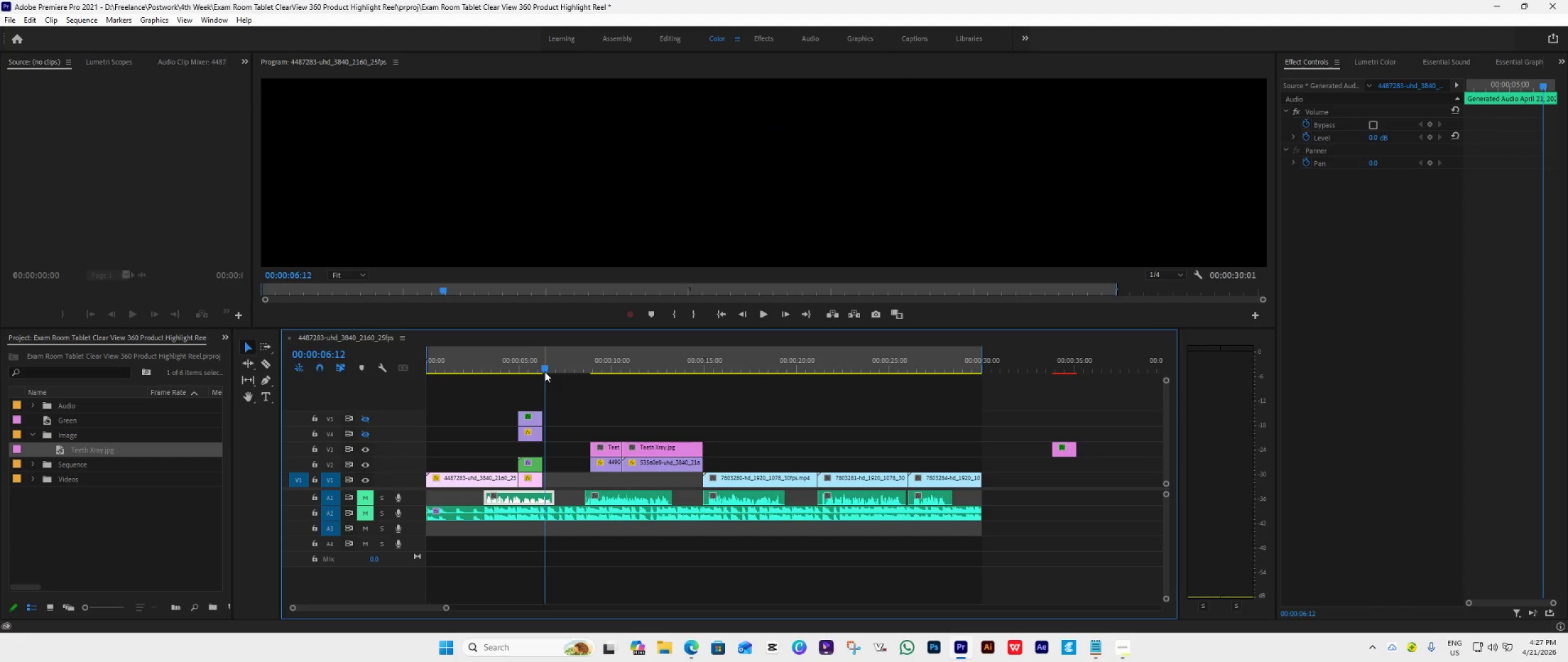 
left_click_drag(start_coordinate=[544, 370], to_coordinate=[518, 392])
 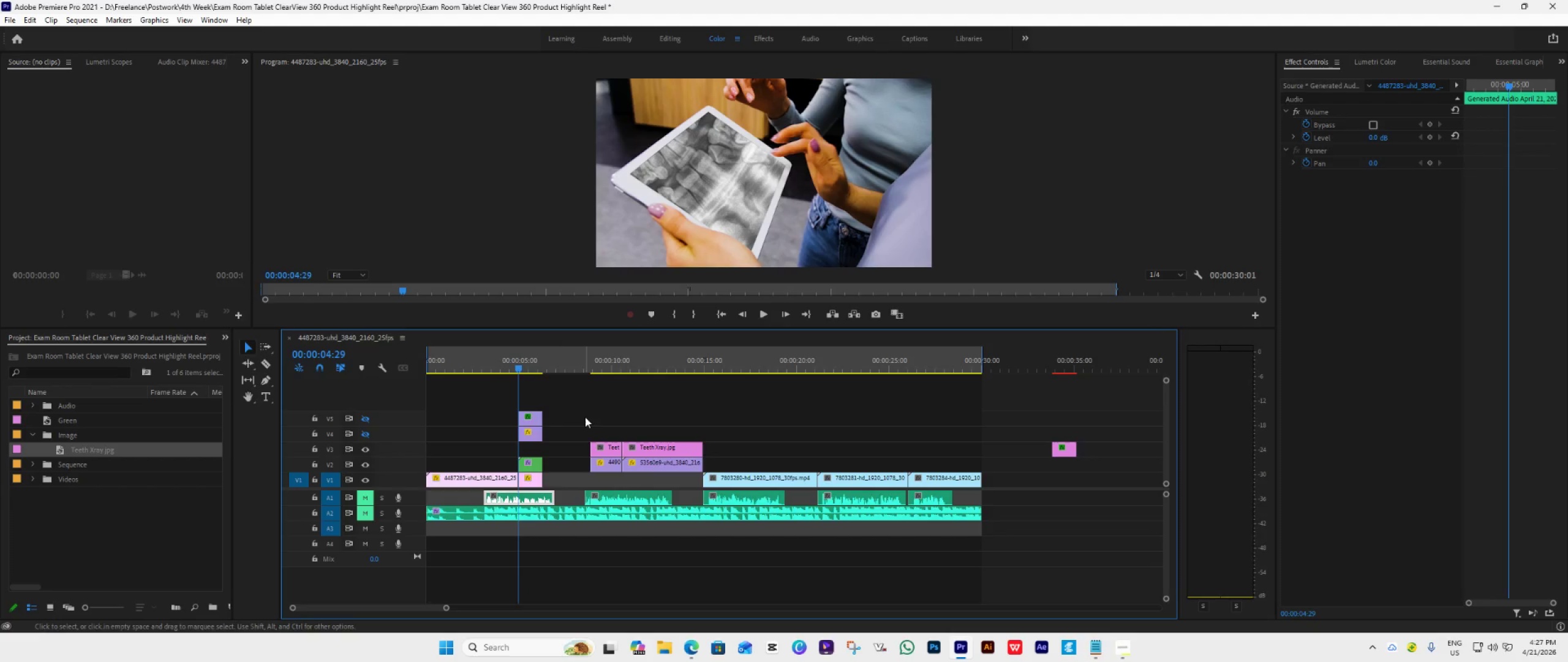 
key(Space)
 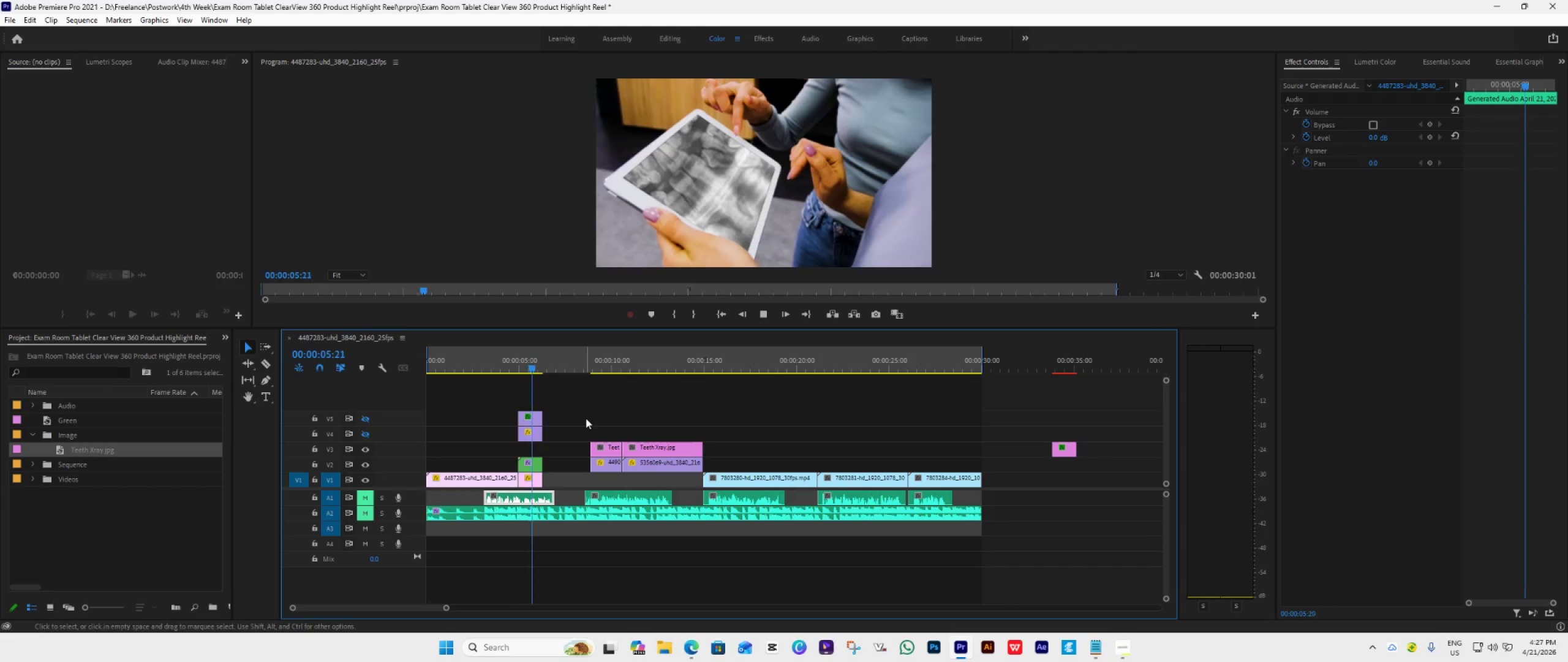 
key(Space)
 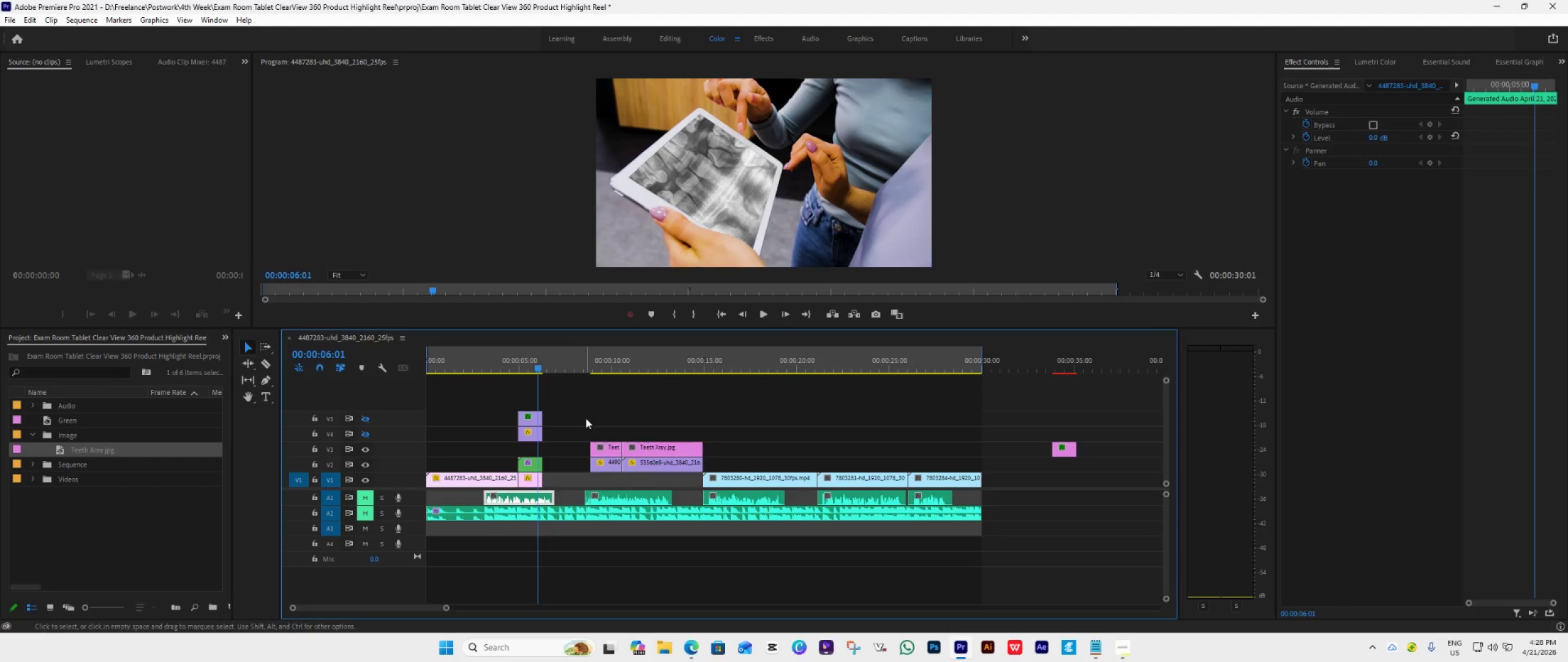 
key(Space)
 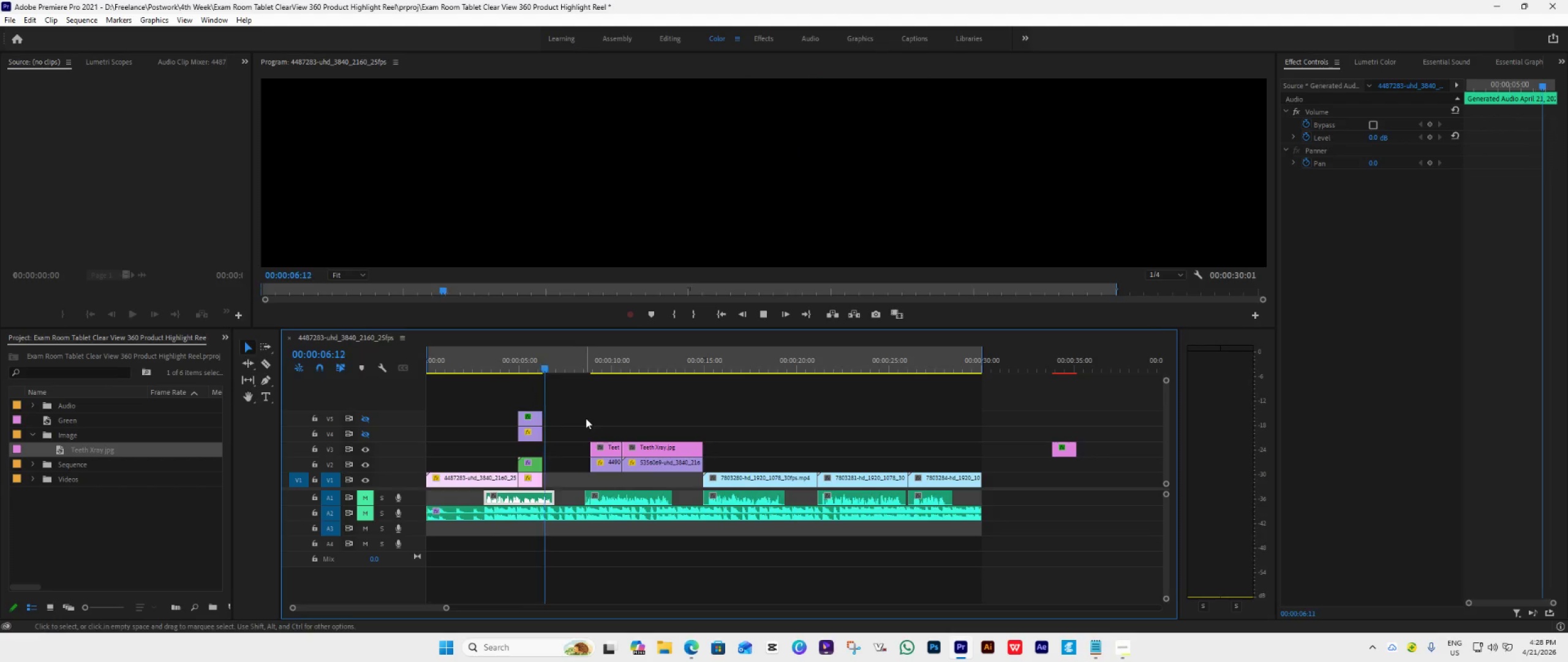 
key(Space)
 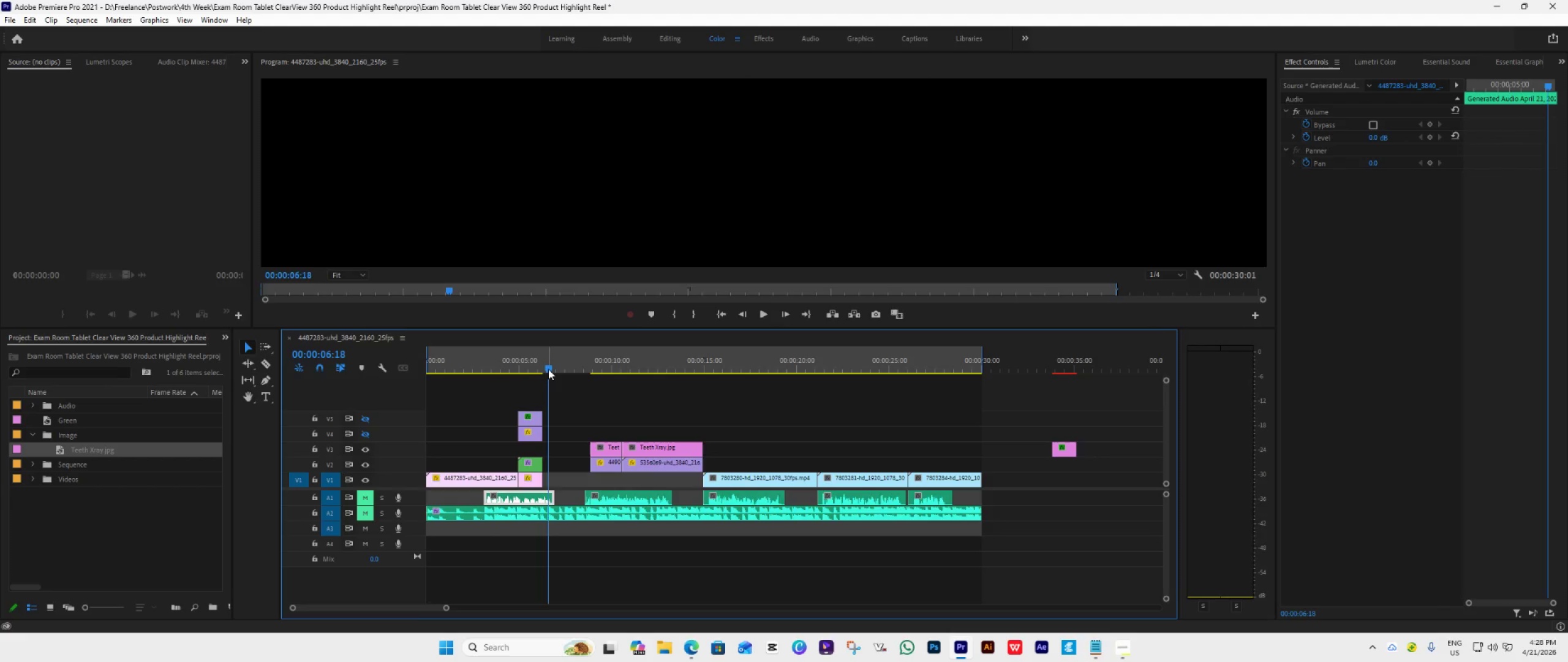 
left_click_drag(start_coordinate=[548, 369], to_coordinate=[514, 395])
 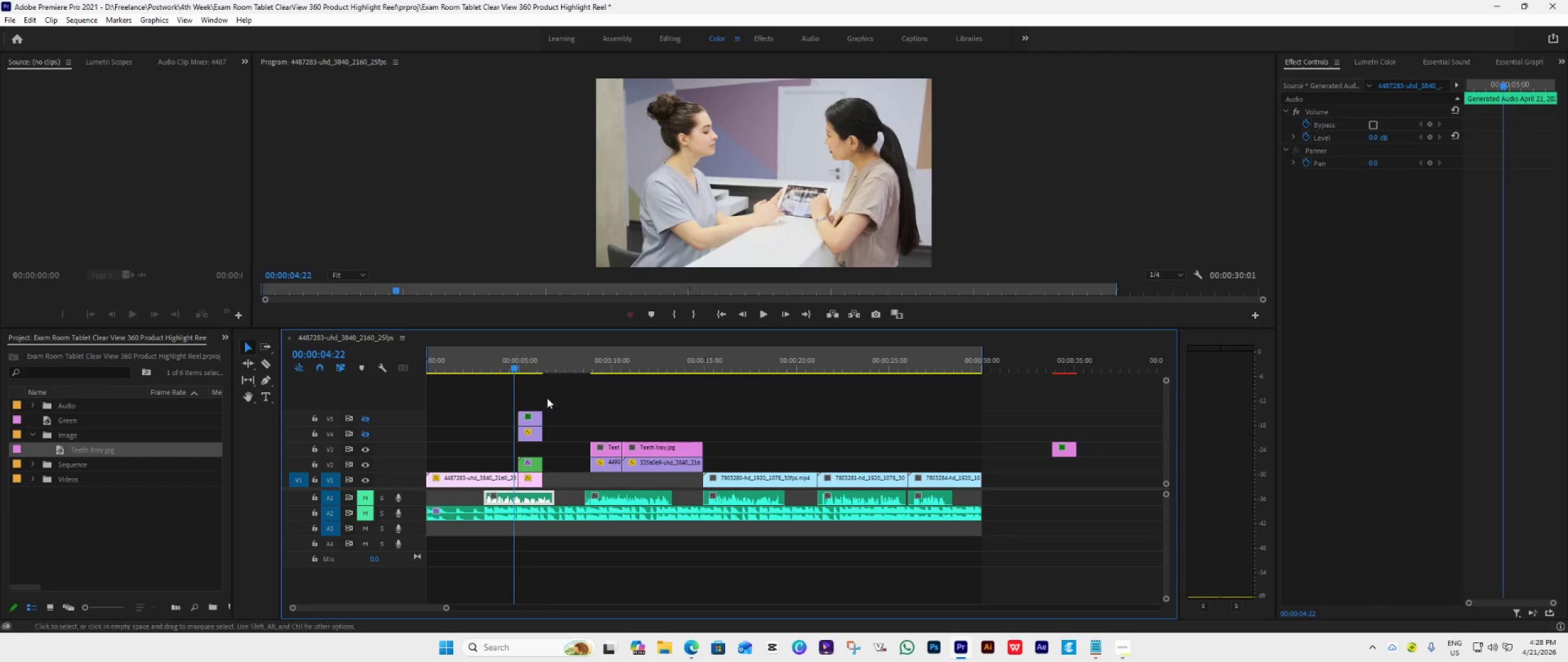 
key(Space)
 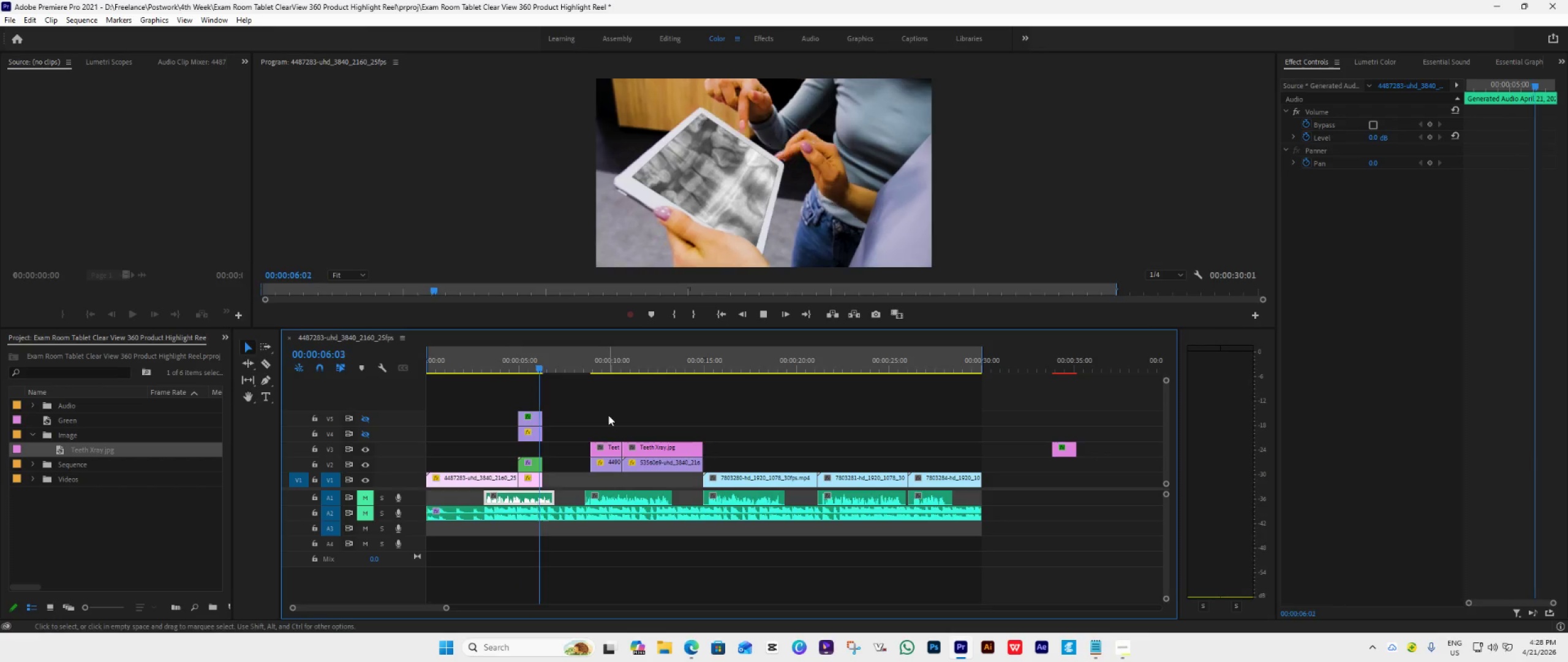 
key(Space)
 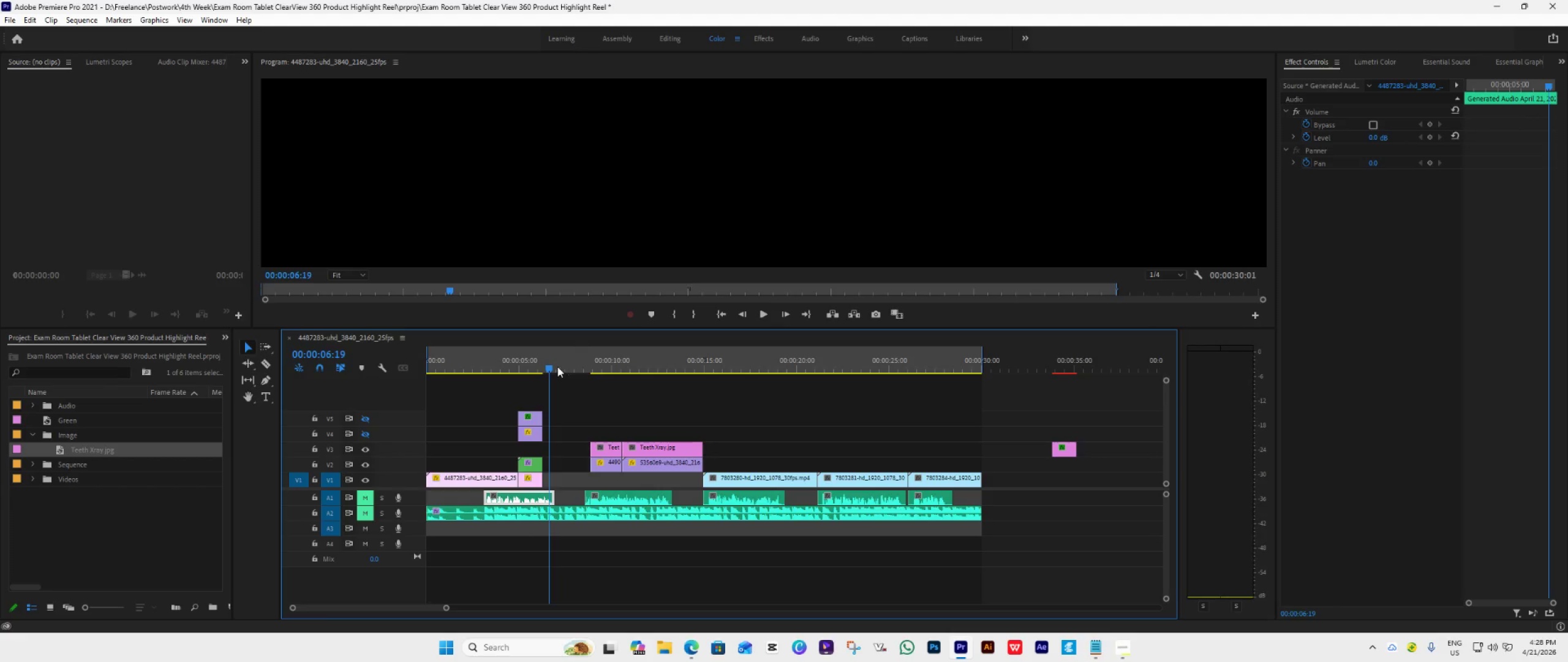 
left_click_drag(start_coordinate=[550, 365], to_coordinate=[516, 395])
 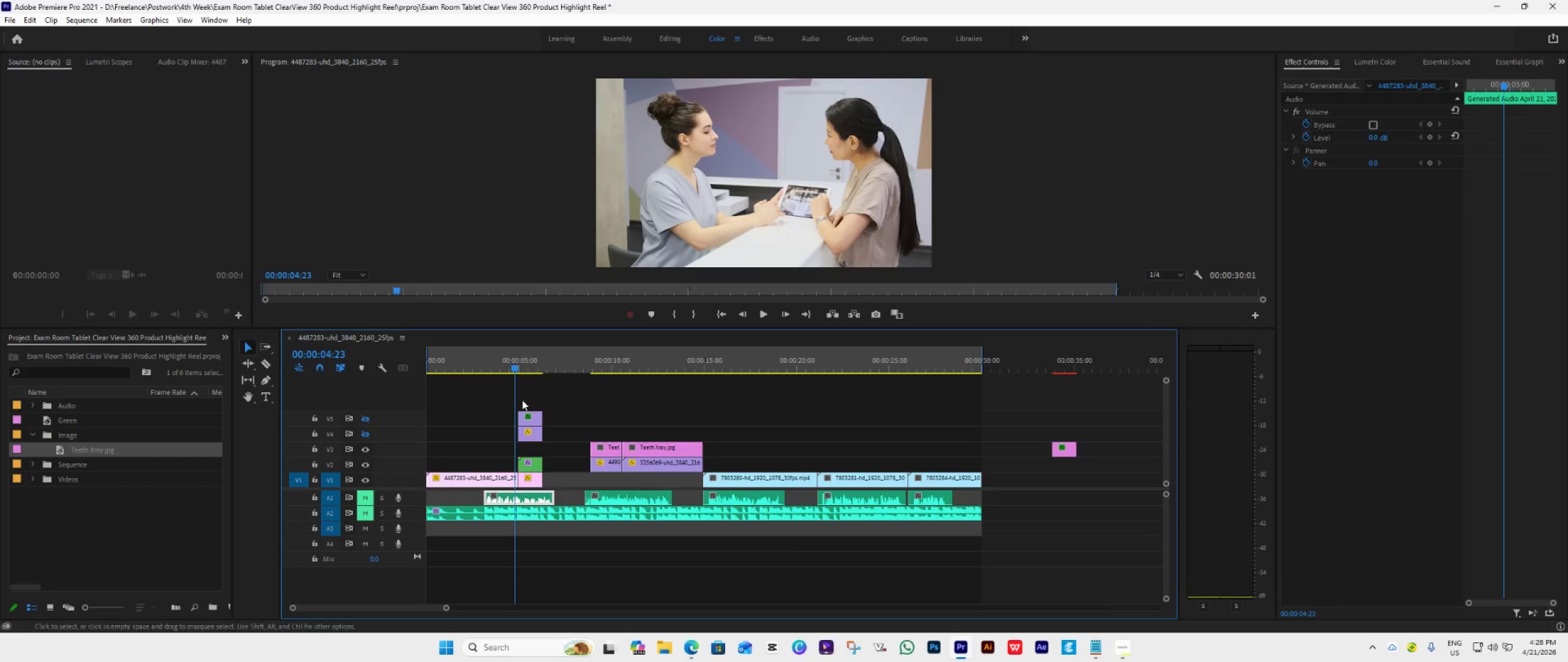 
key(Space)
 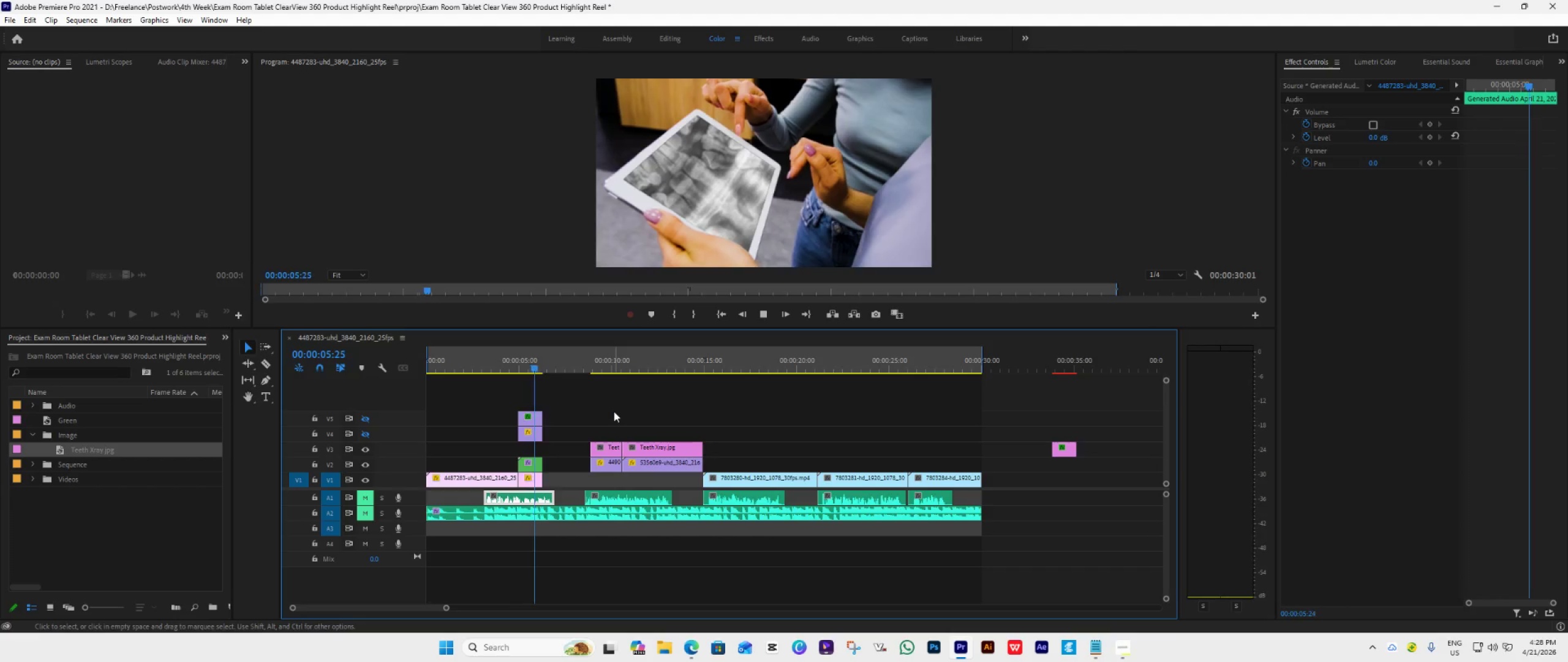 
key(Space)
 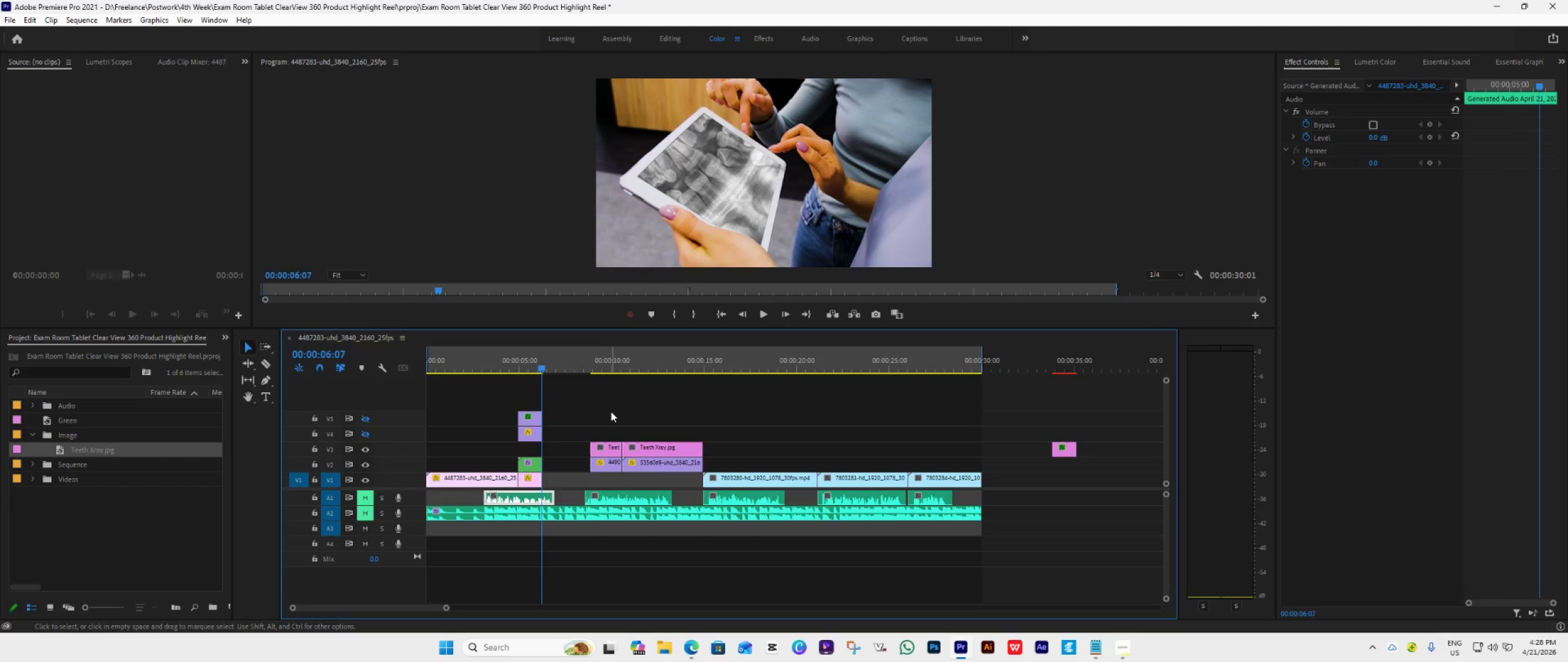 
wait(9.2)
 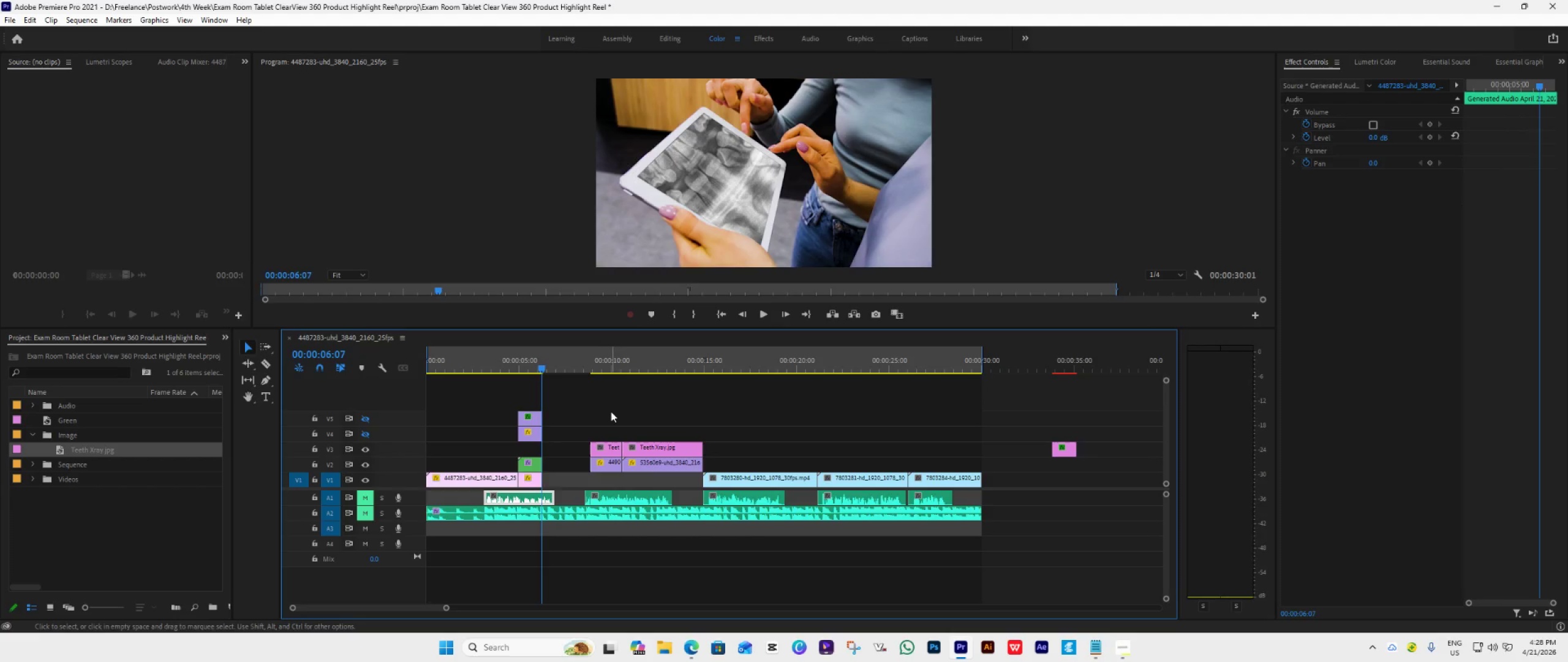 
left_click_drag(start_coordinate=[541, 368], to_coordinate=[521, 384])
 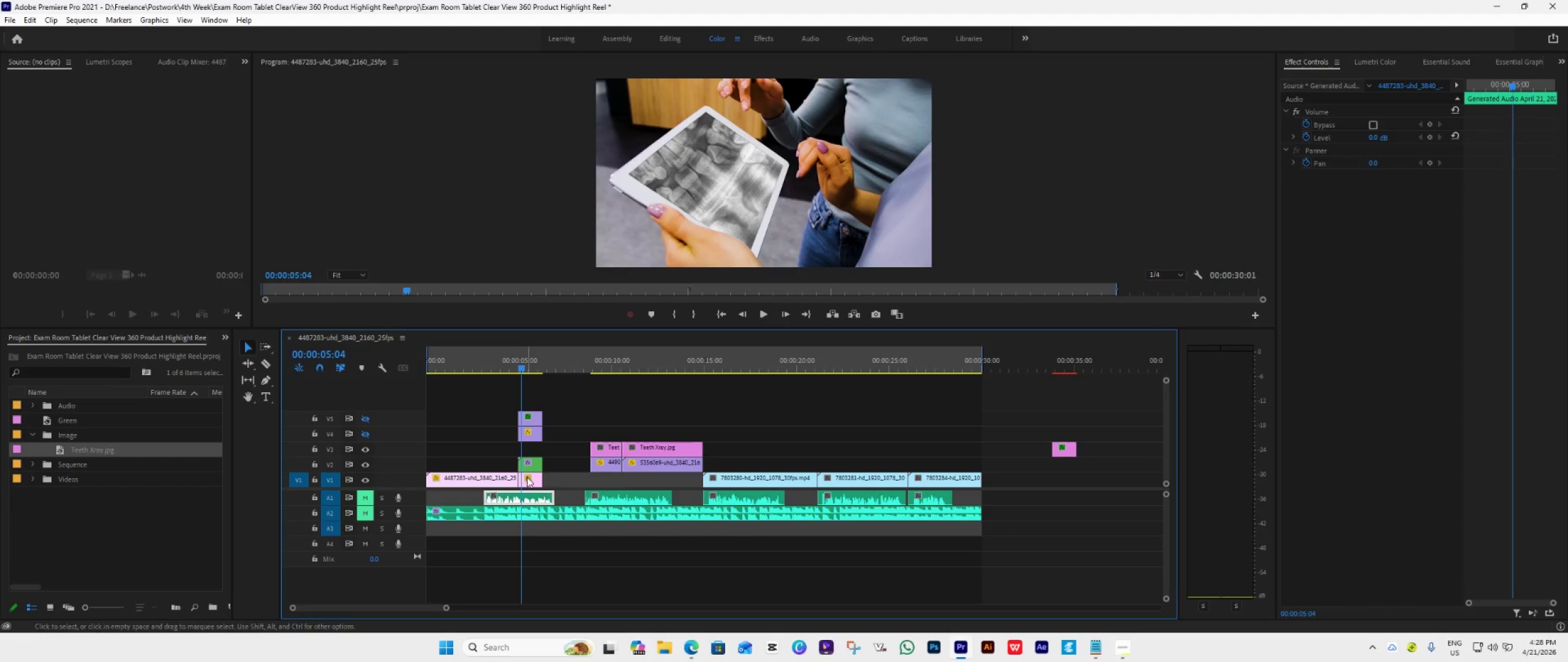 
left_click([526, 481])
 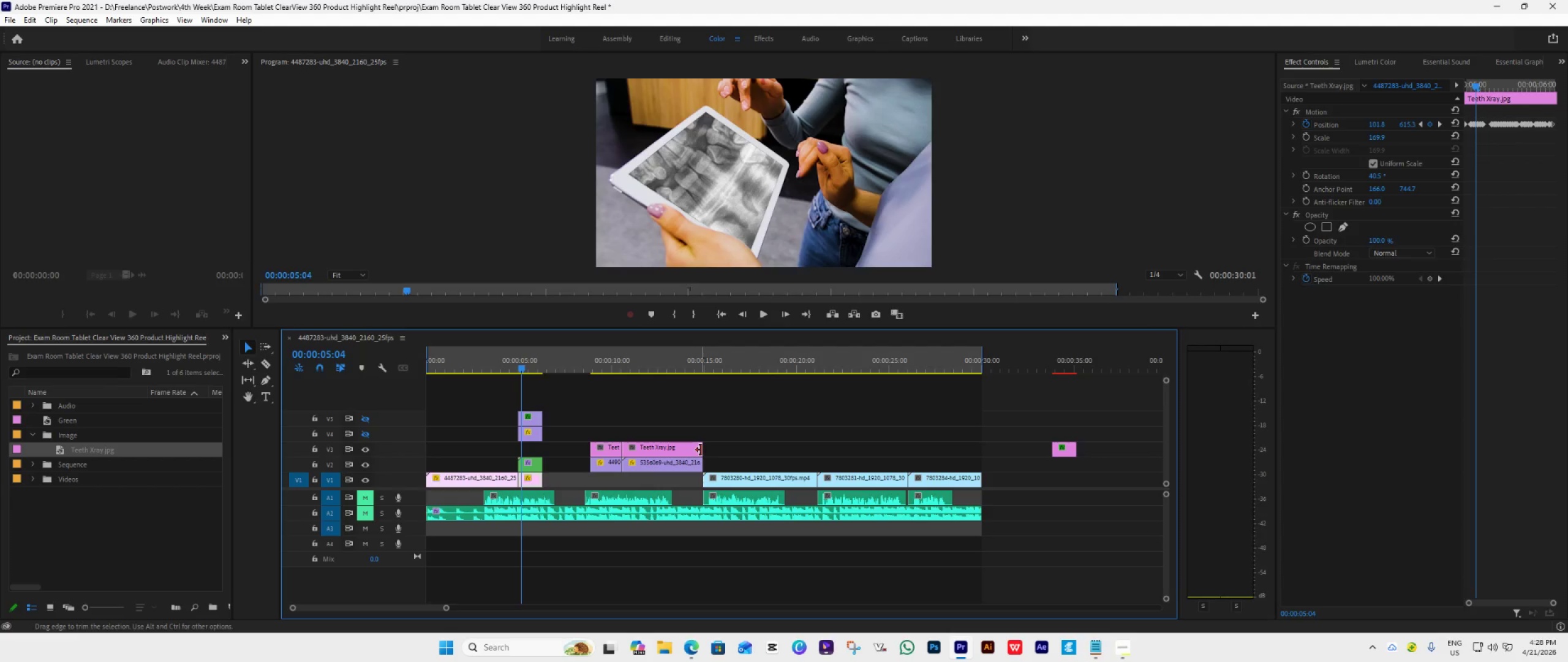 
wait(22.55)
 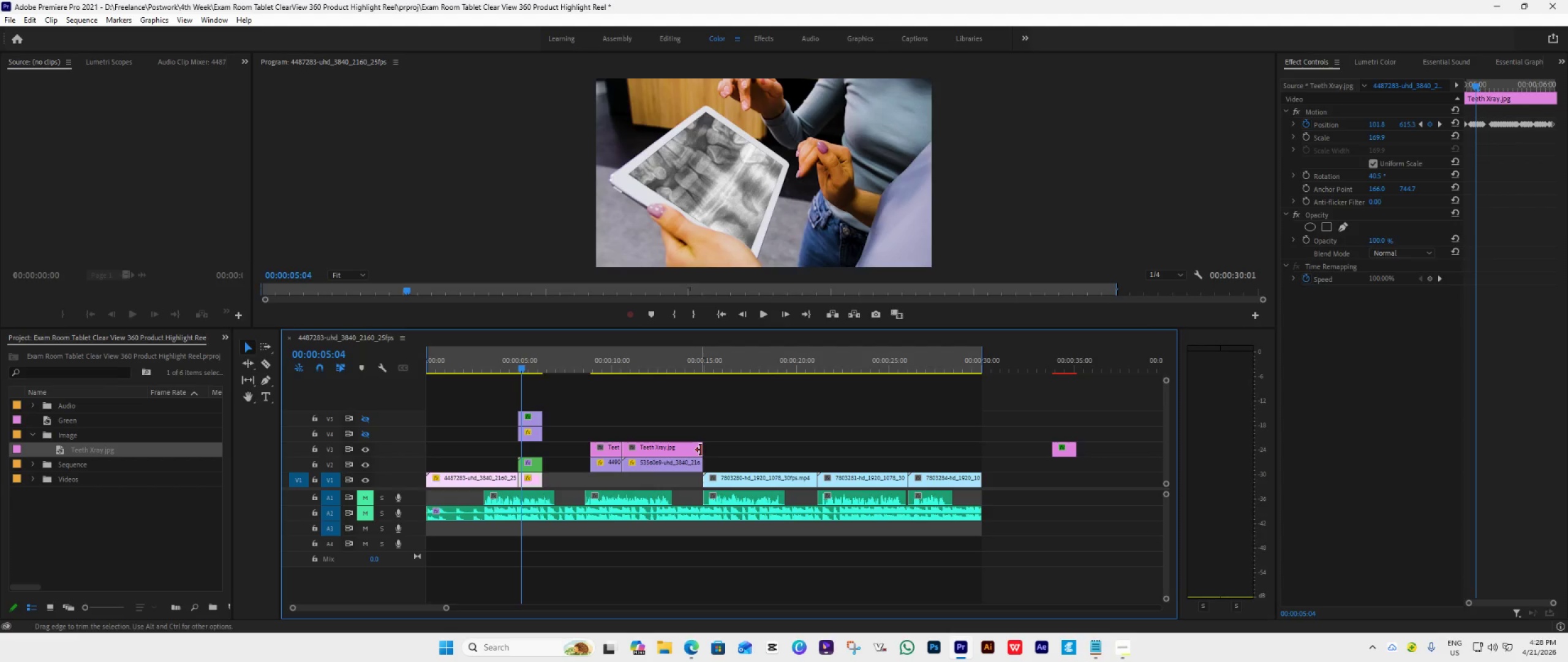 
key(Space)
 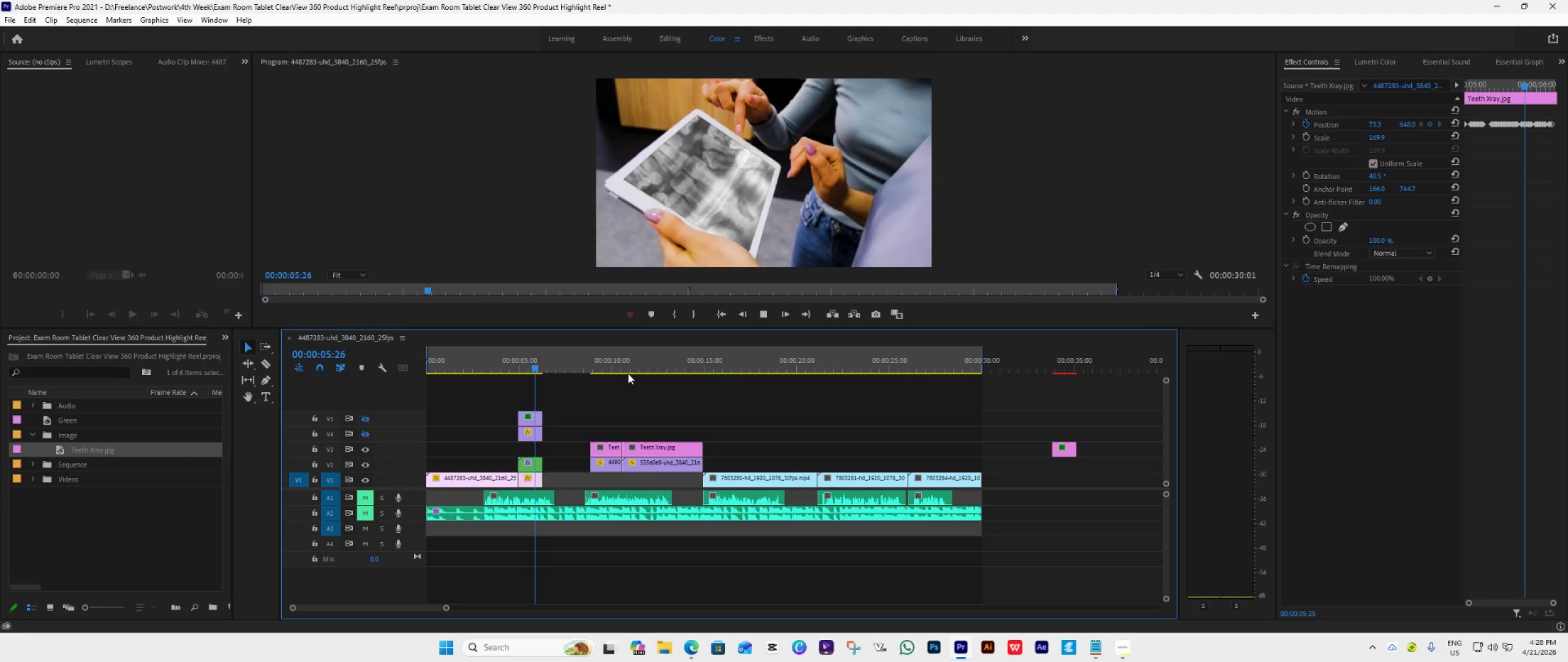 
key(Space)
 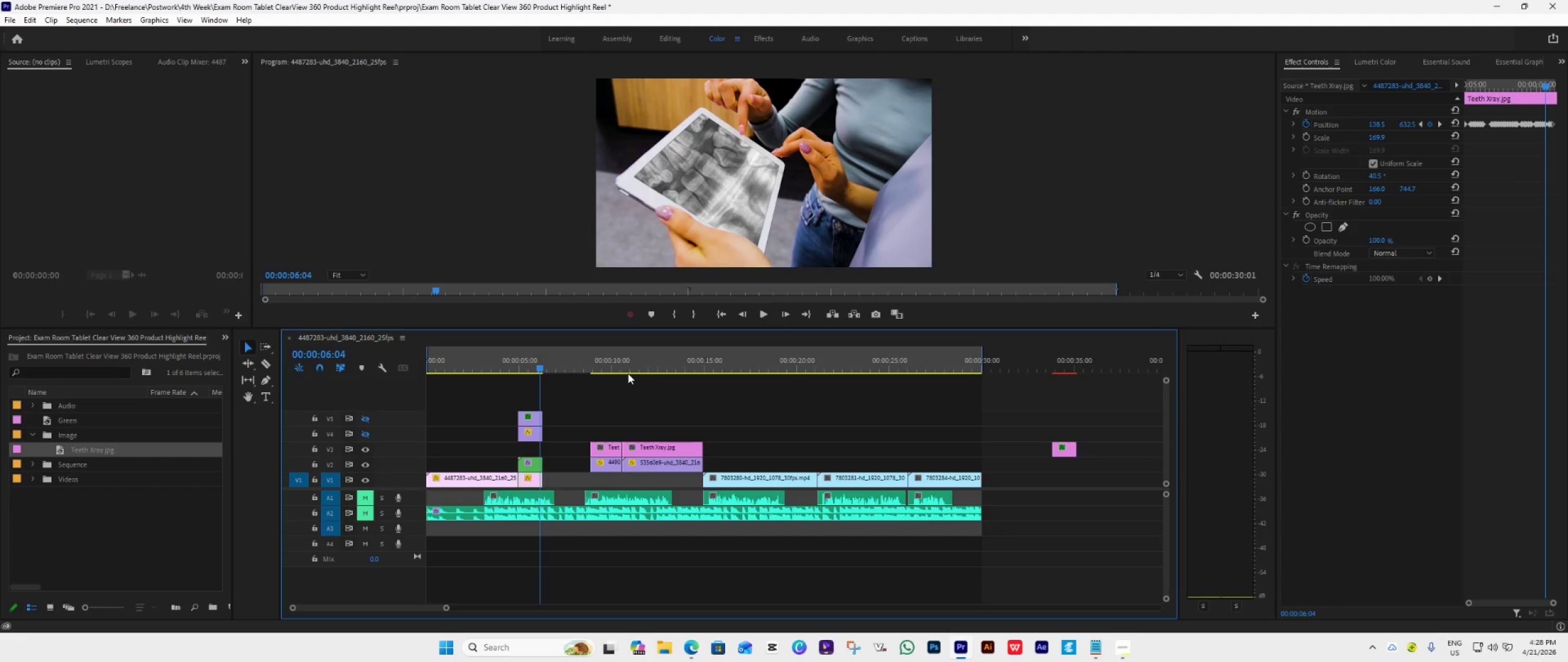 
key(Space)
 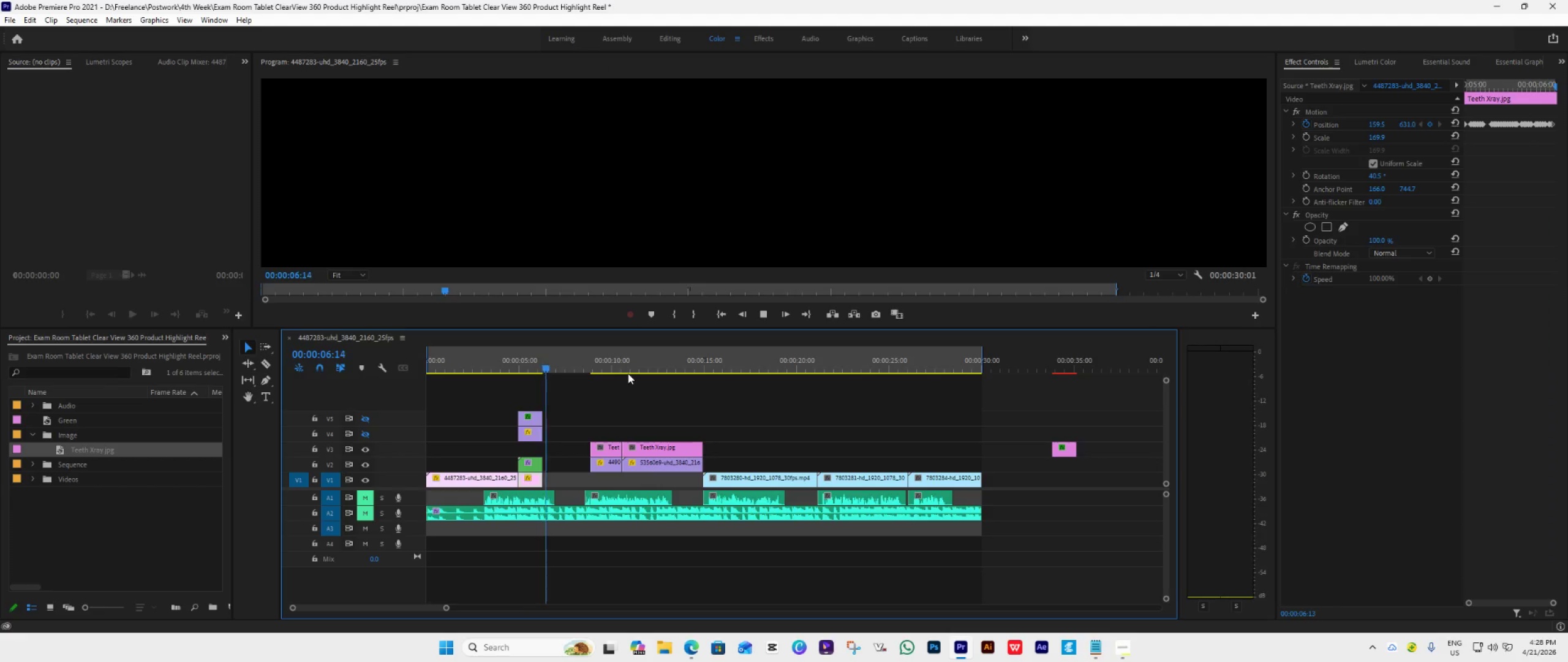 
key(Space)
 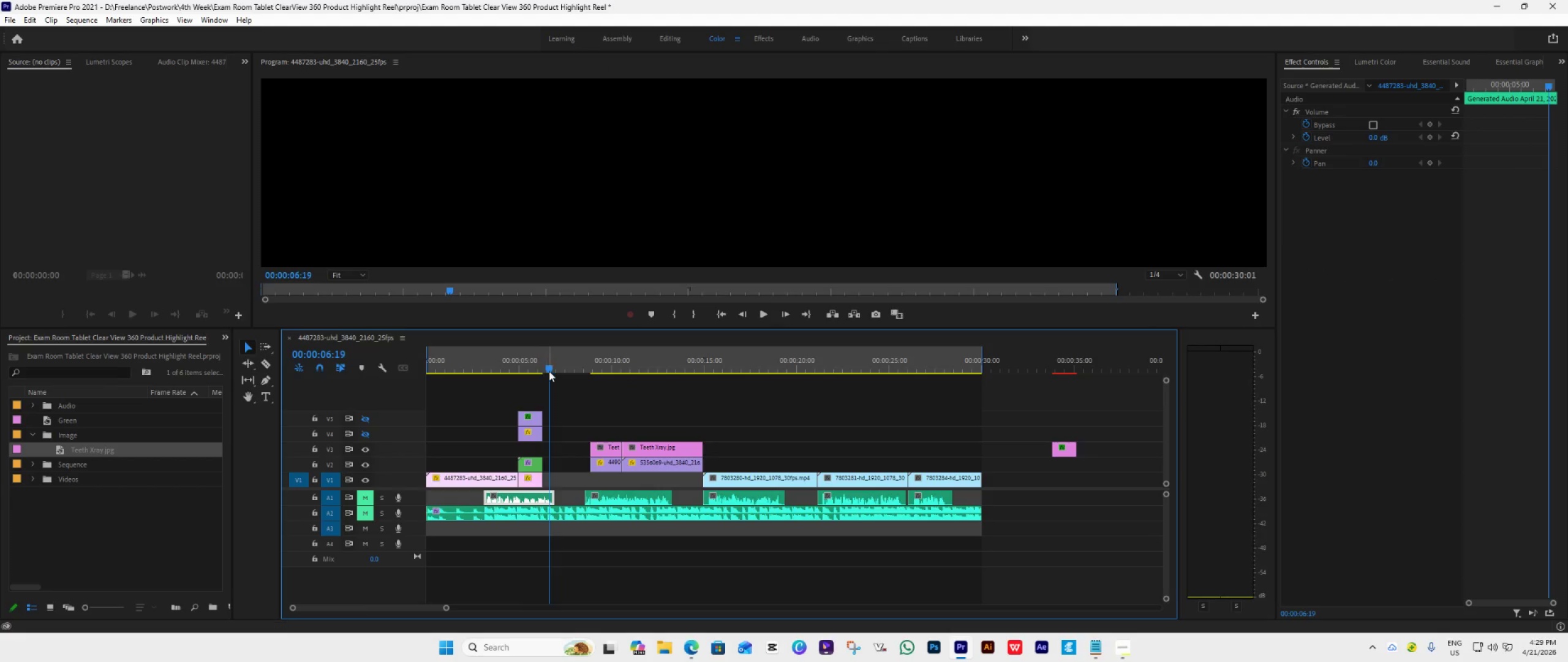 
left_click_drag(start_coordinate=[550, 367], to_coordinate=[529, 382])
 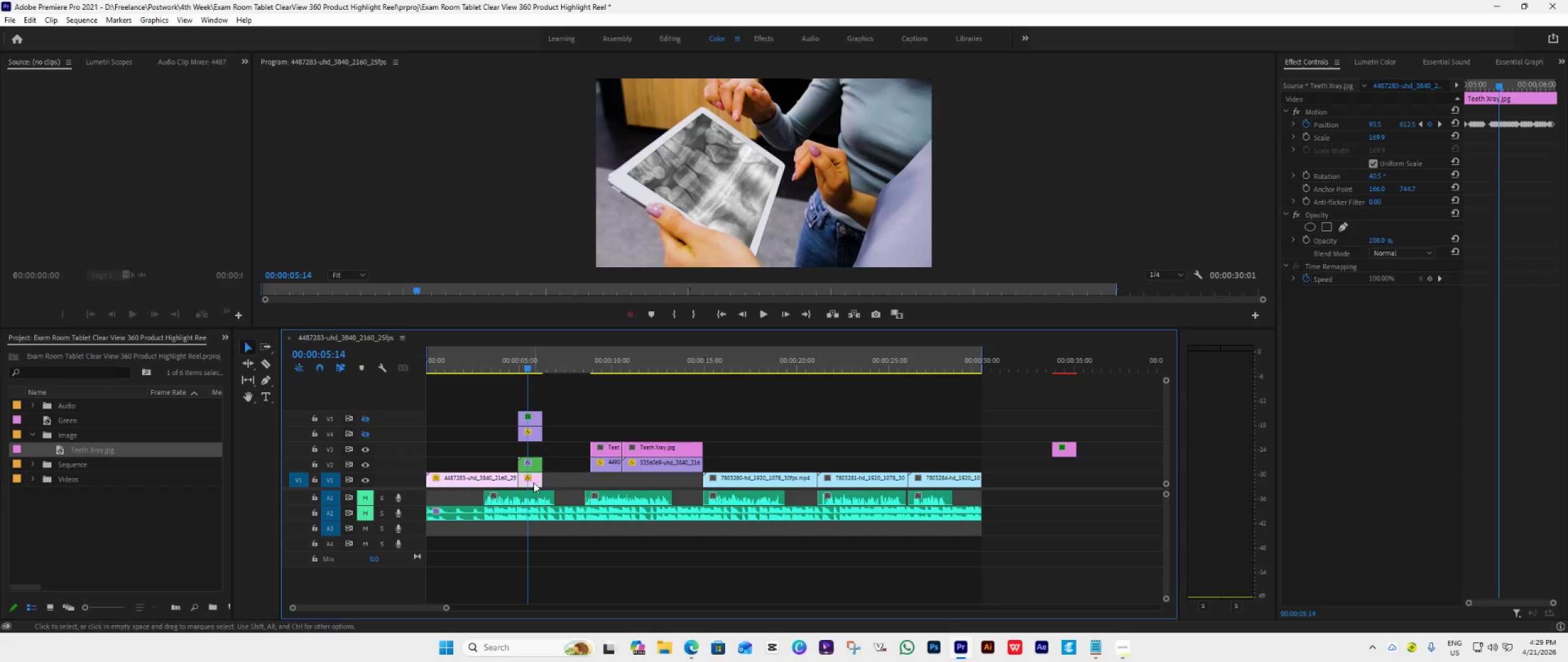 
left_click([533, 482])
 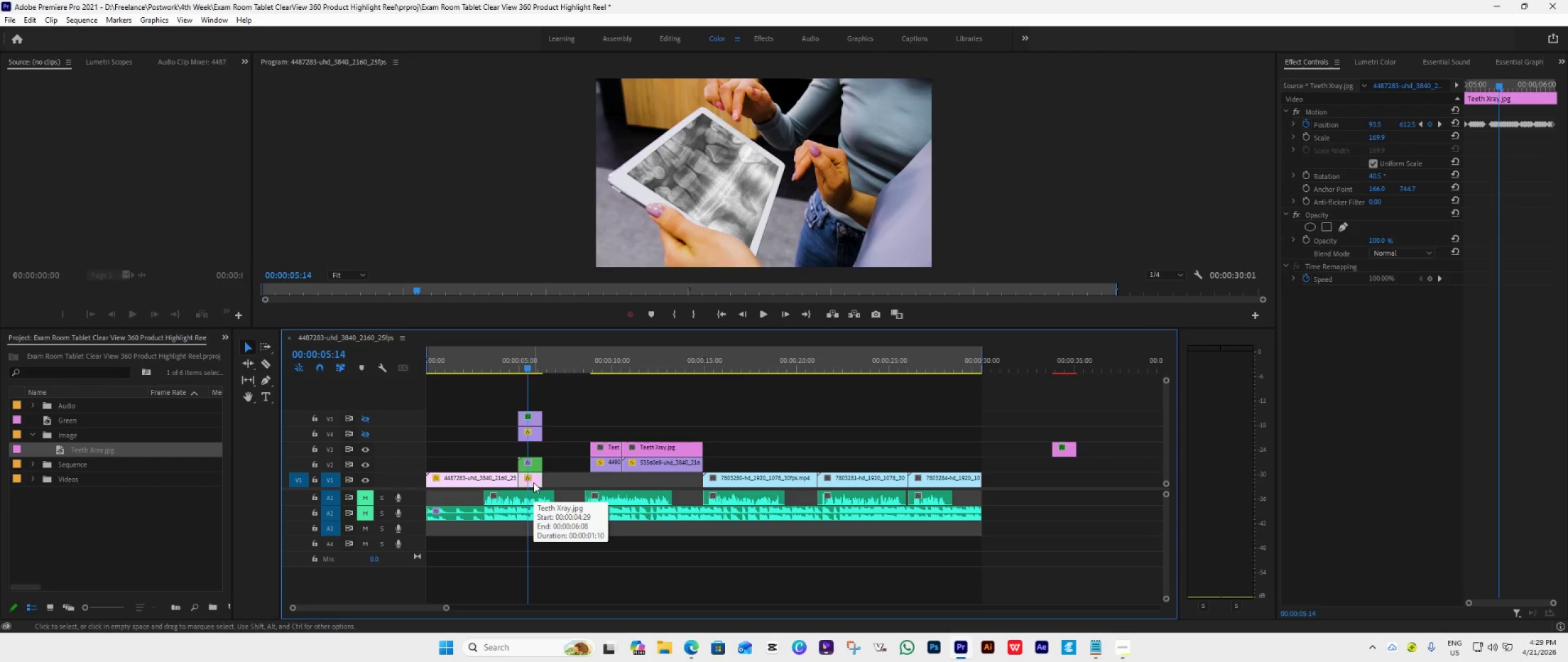 
left_click_drag(start_coordinate=[533, 479], to_coordinate=[1073, 414])
 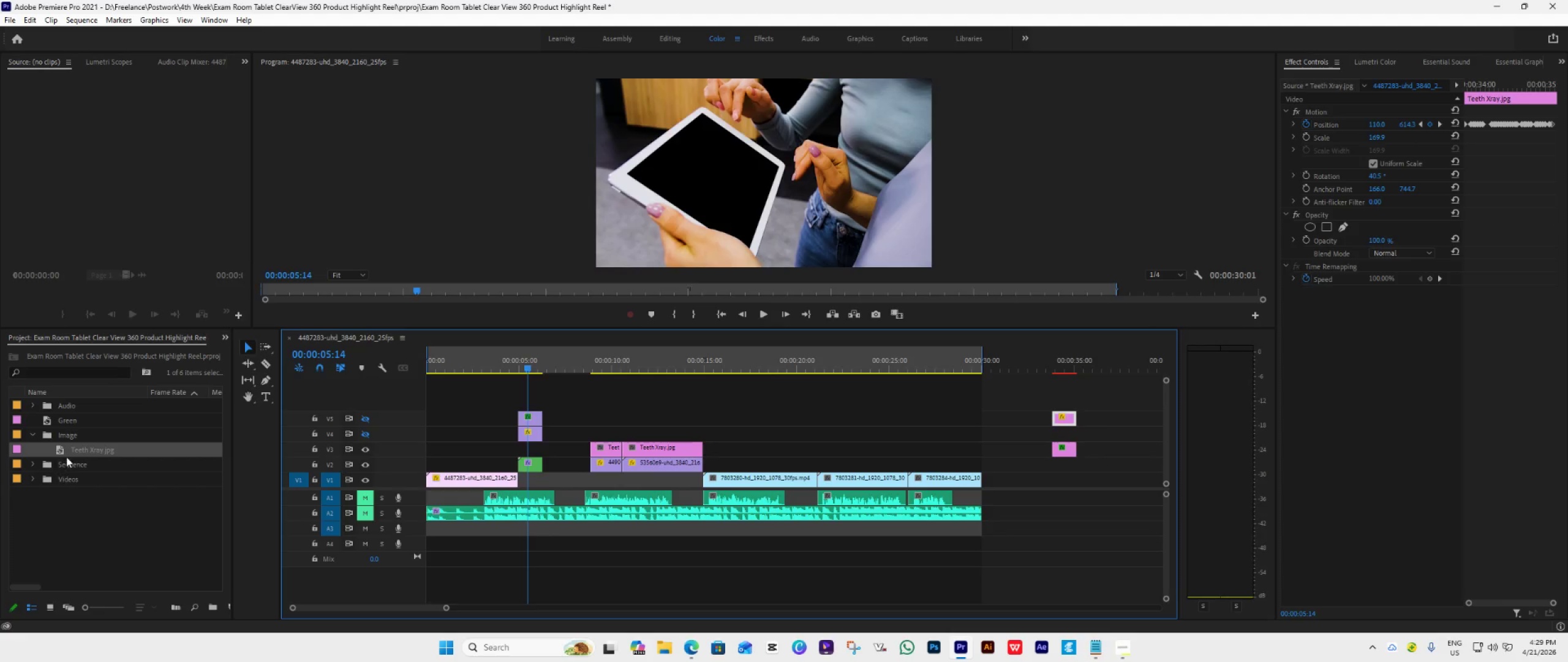 
left_click_drag(start_coordinate=[70, 452], to_coordinate=[521, 481])
 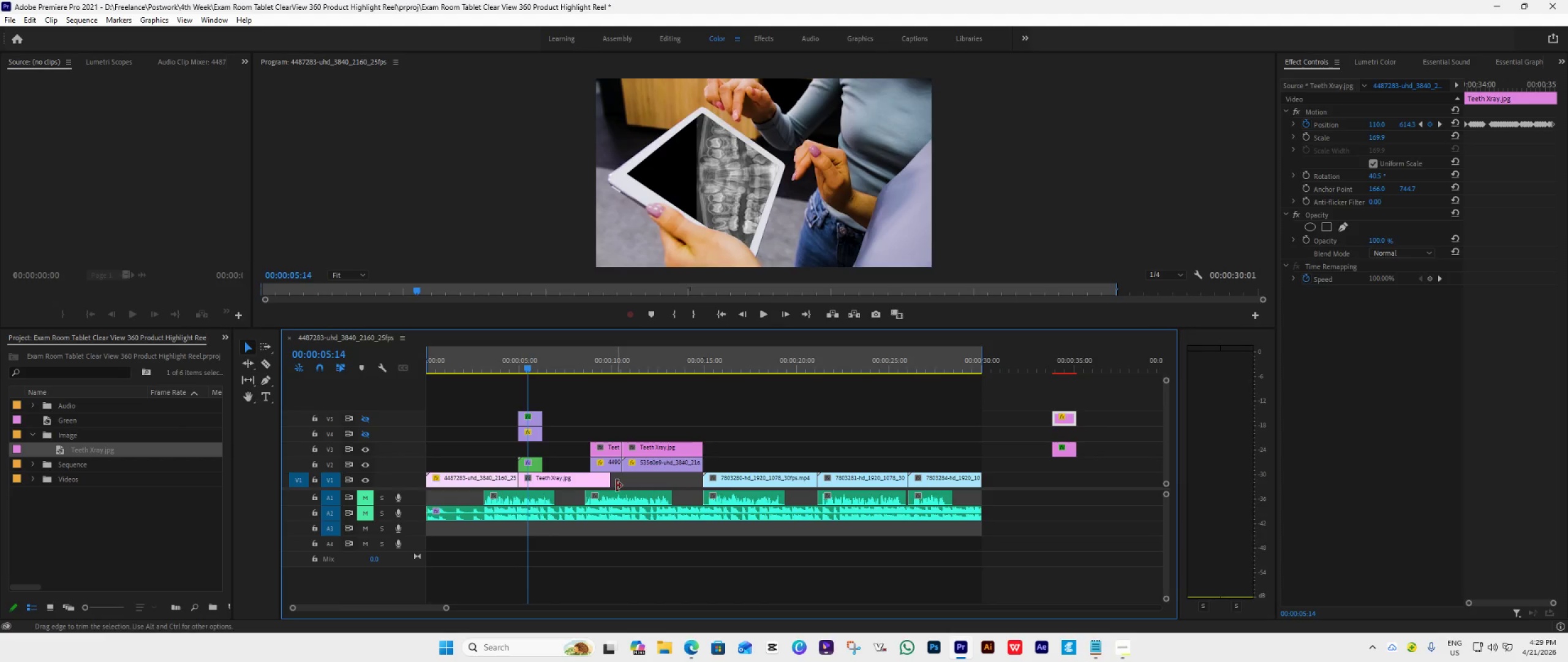 
left_click_drag(start_coordinate=[614, 484], to_coordinate=[545, 498])
 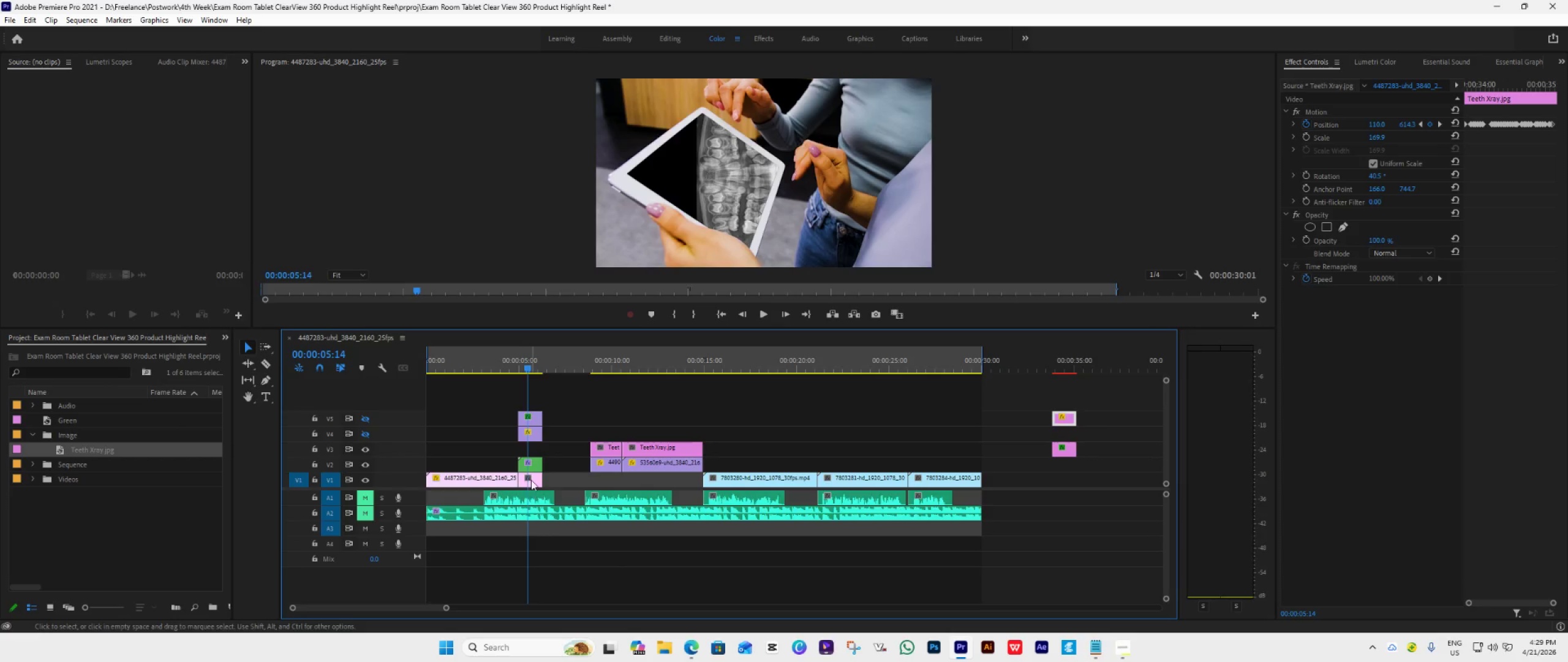 
left_click([531, 480])
 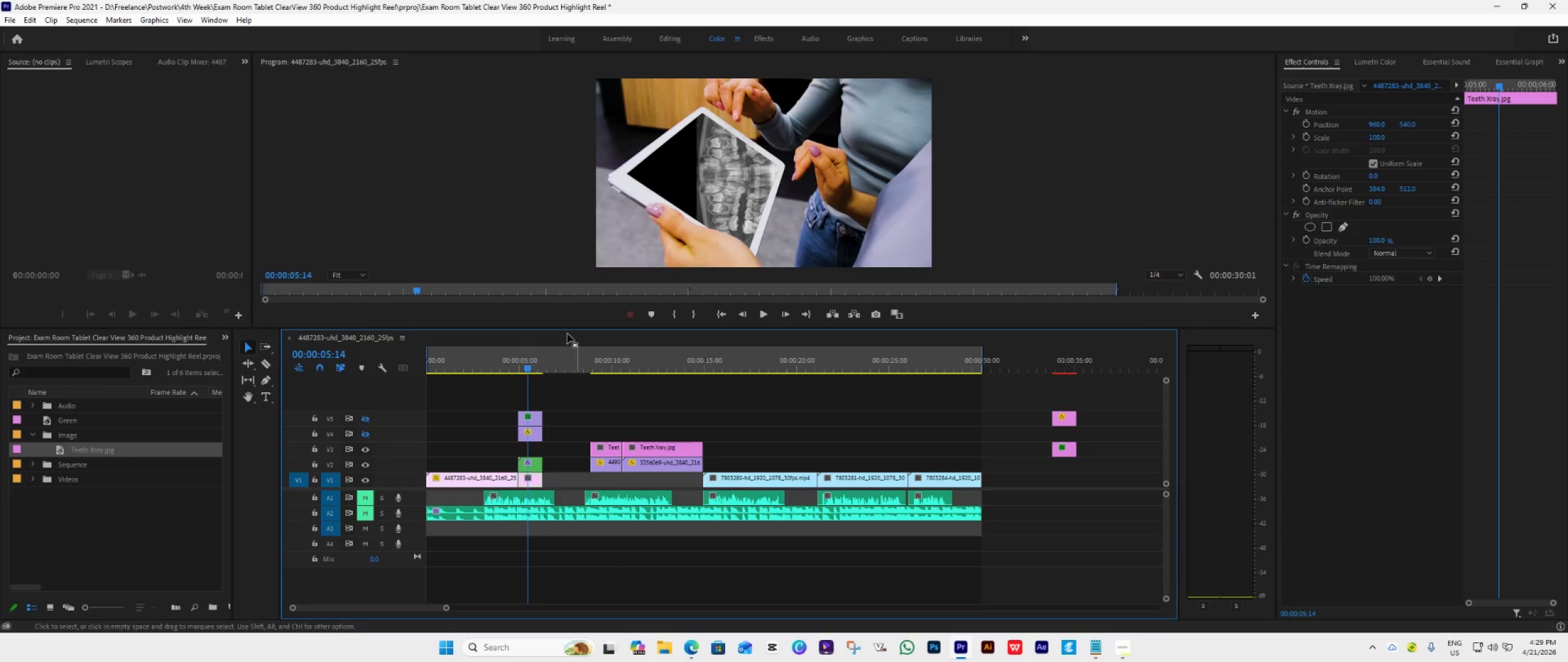 
wait(5.07)
 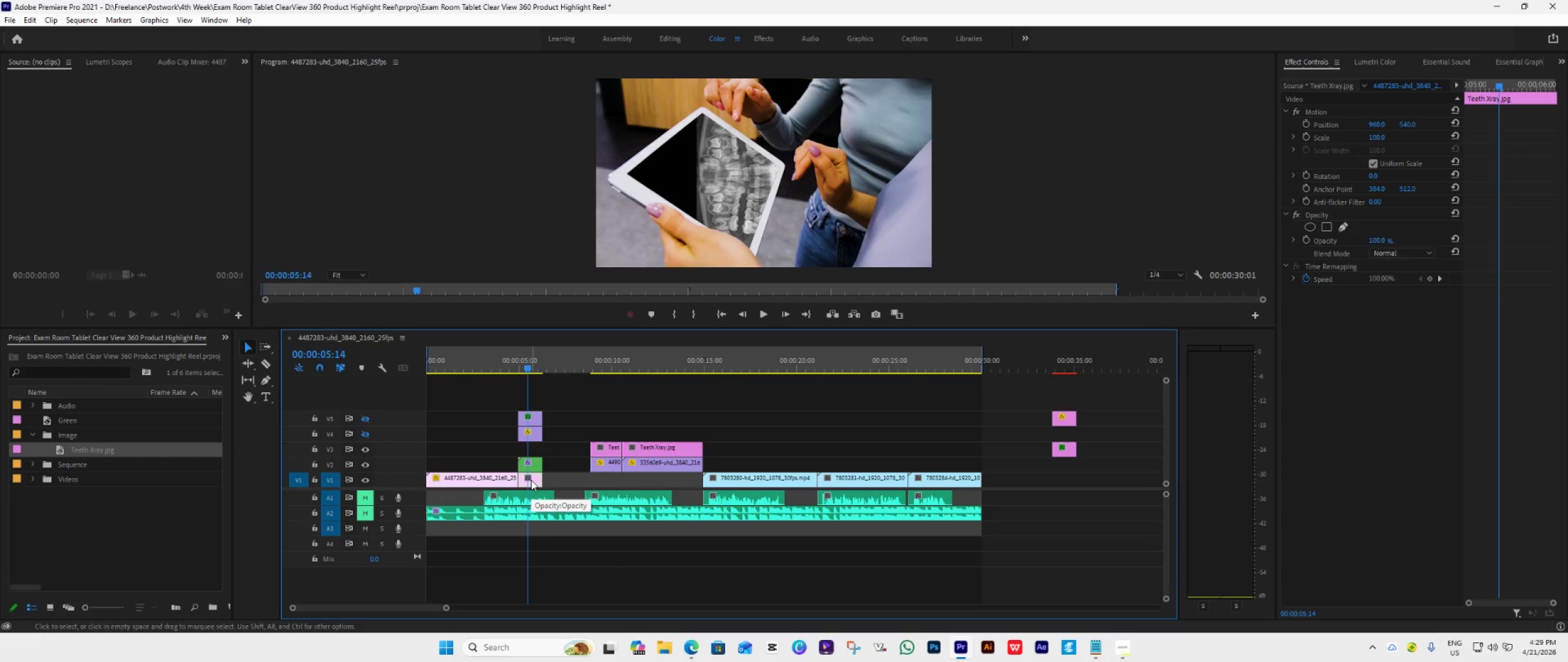 
left_click([530, 479])
 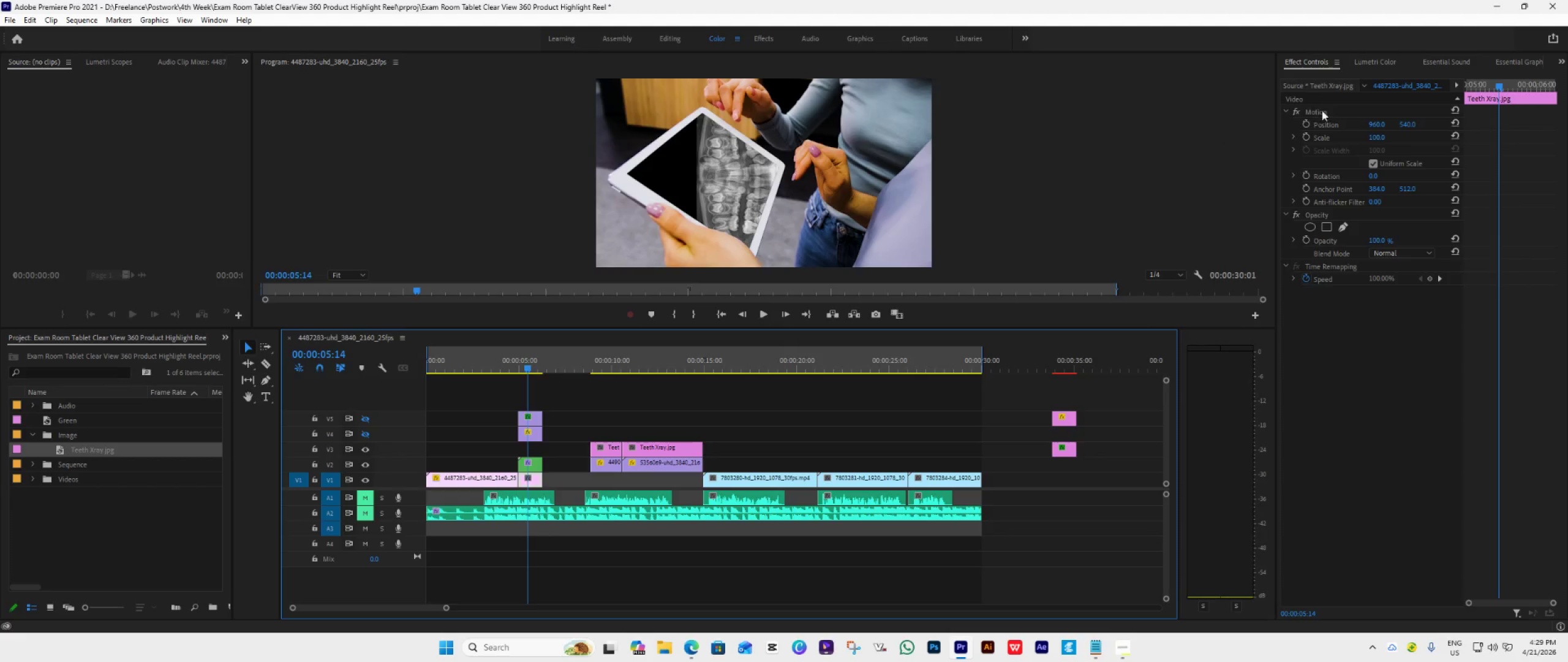 
left_click([1329, 110])
 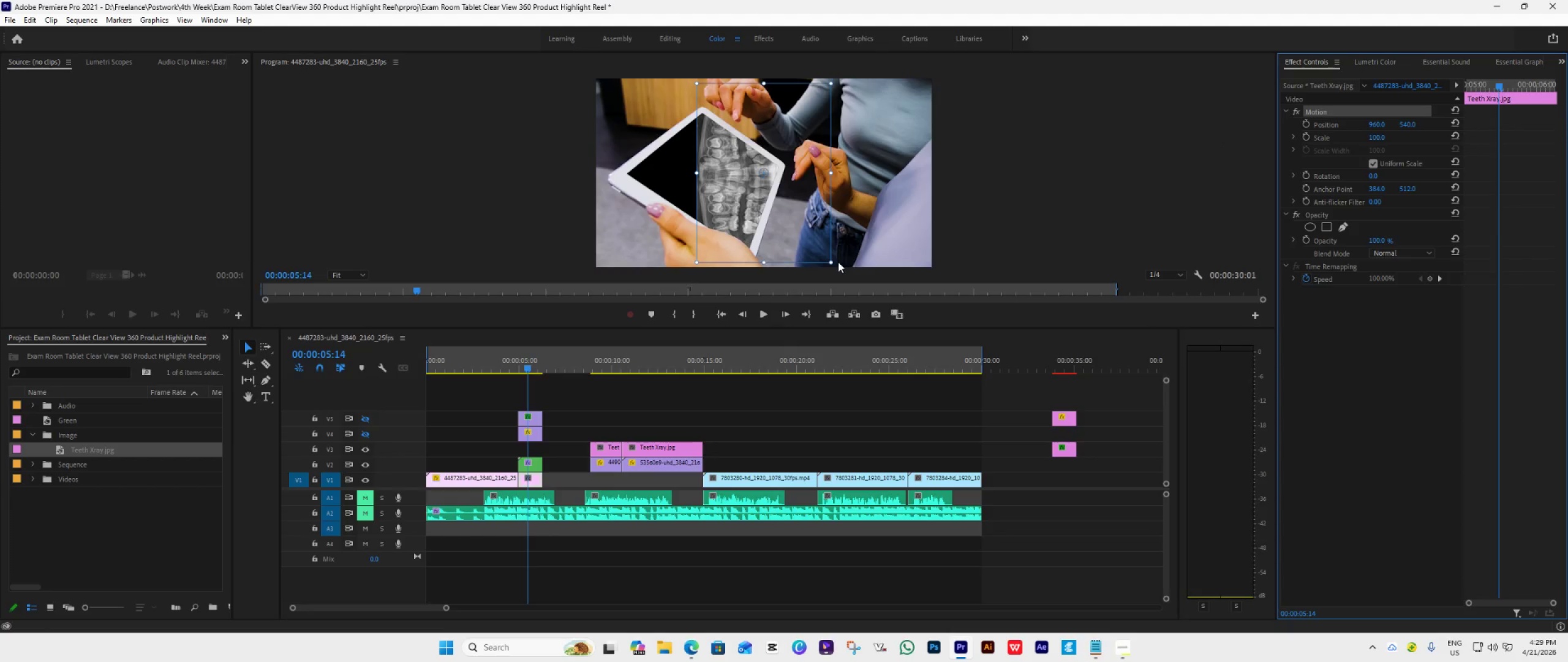 
left_click_drag(start_coordinate=[834, 265], to_coordinate=[755, 280])
 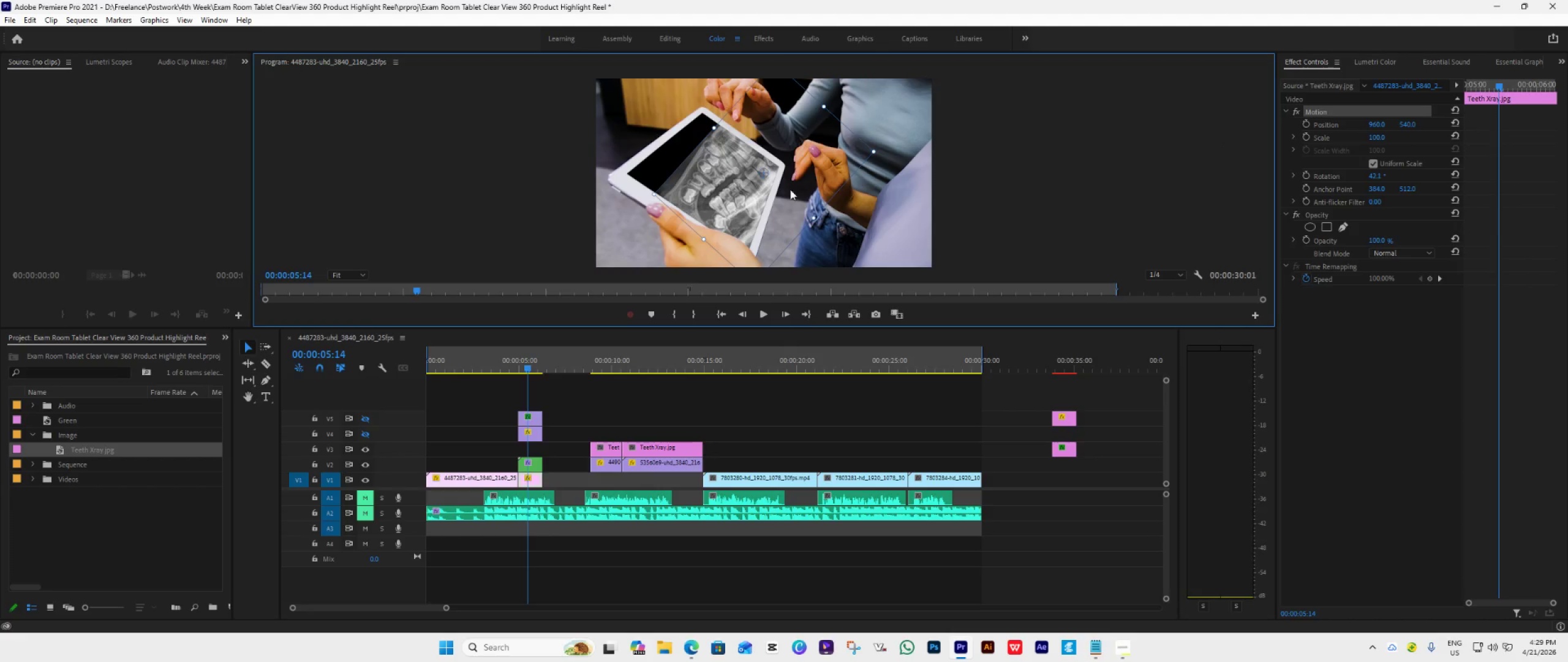 
left_click_drag(start_coordinate=[790, 189], to_coordinate=[753, 177])
 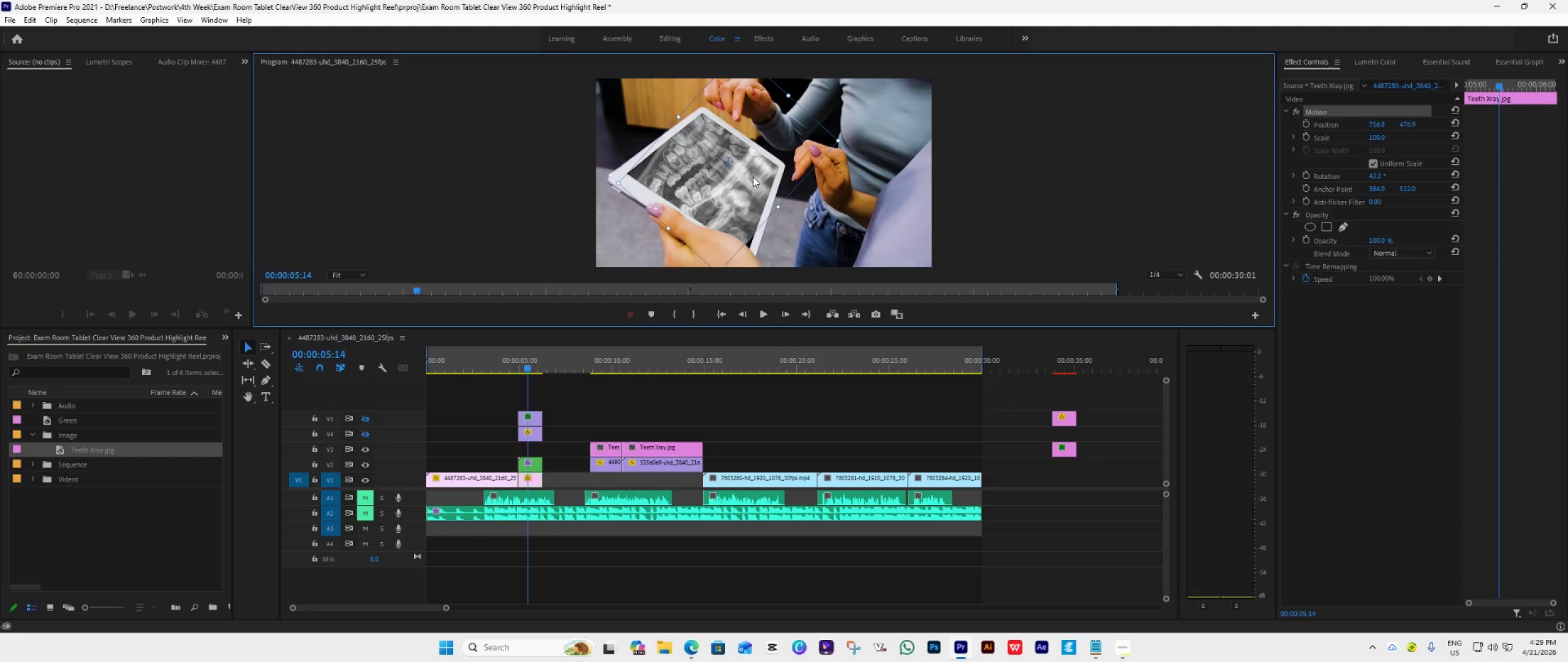 
left_click([753, 177])
 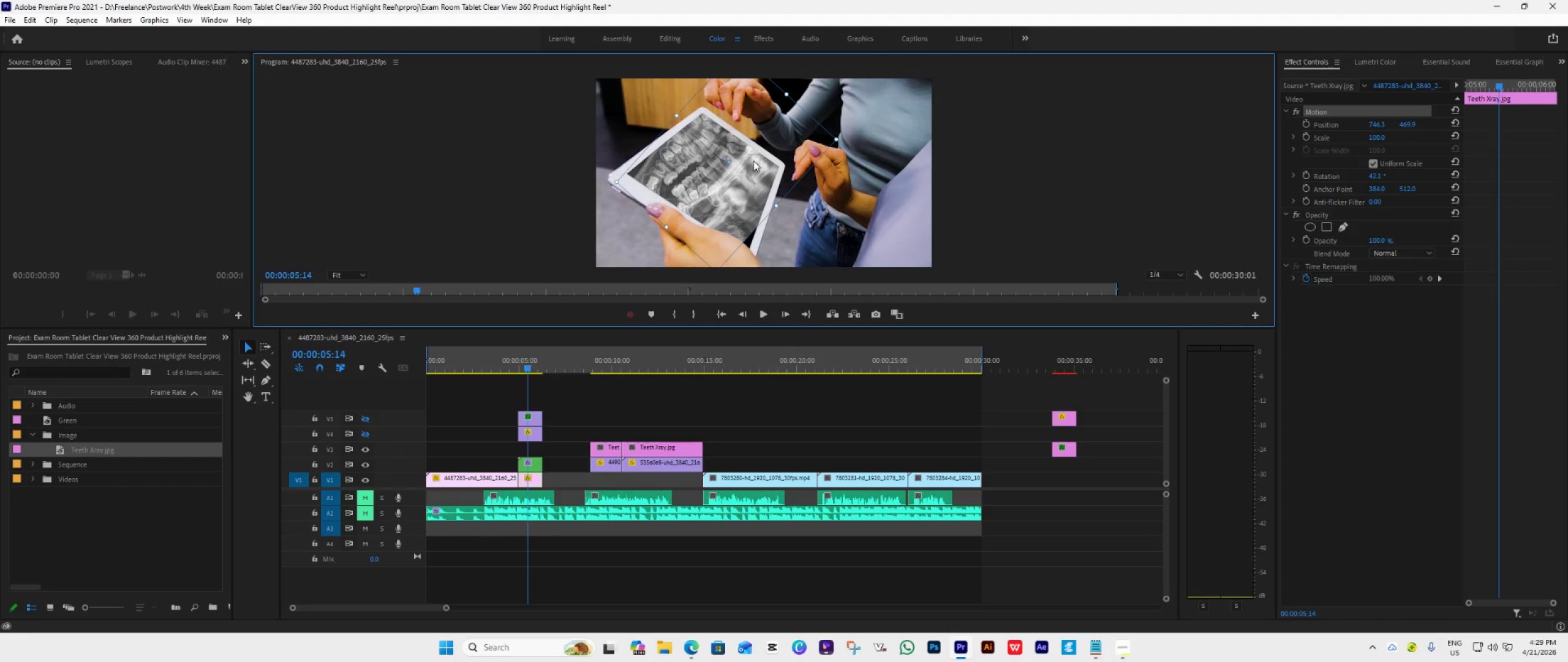 
double_click([753, 161])
 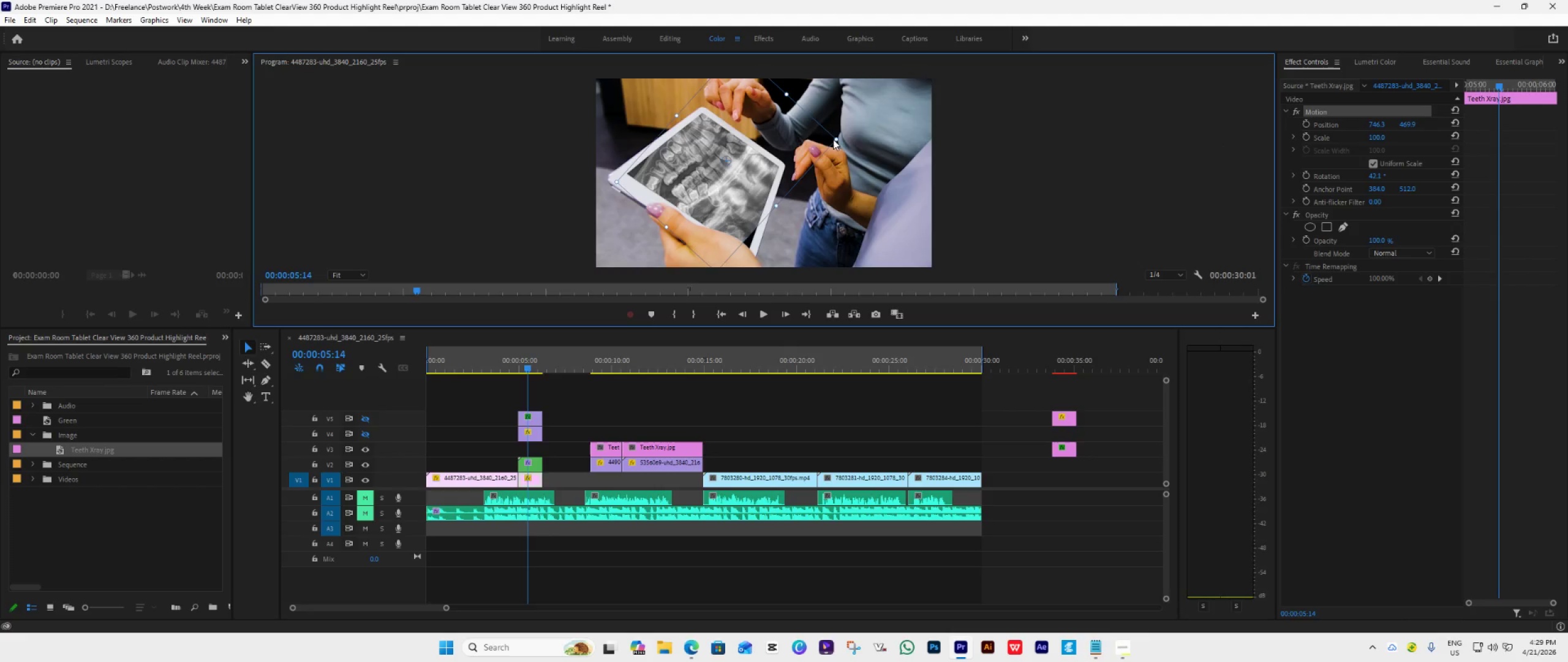 
left_click_drag(start_coordinate=[838, 140], to_coordinate=[799, 153])
 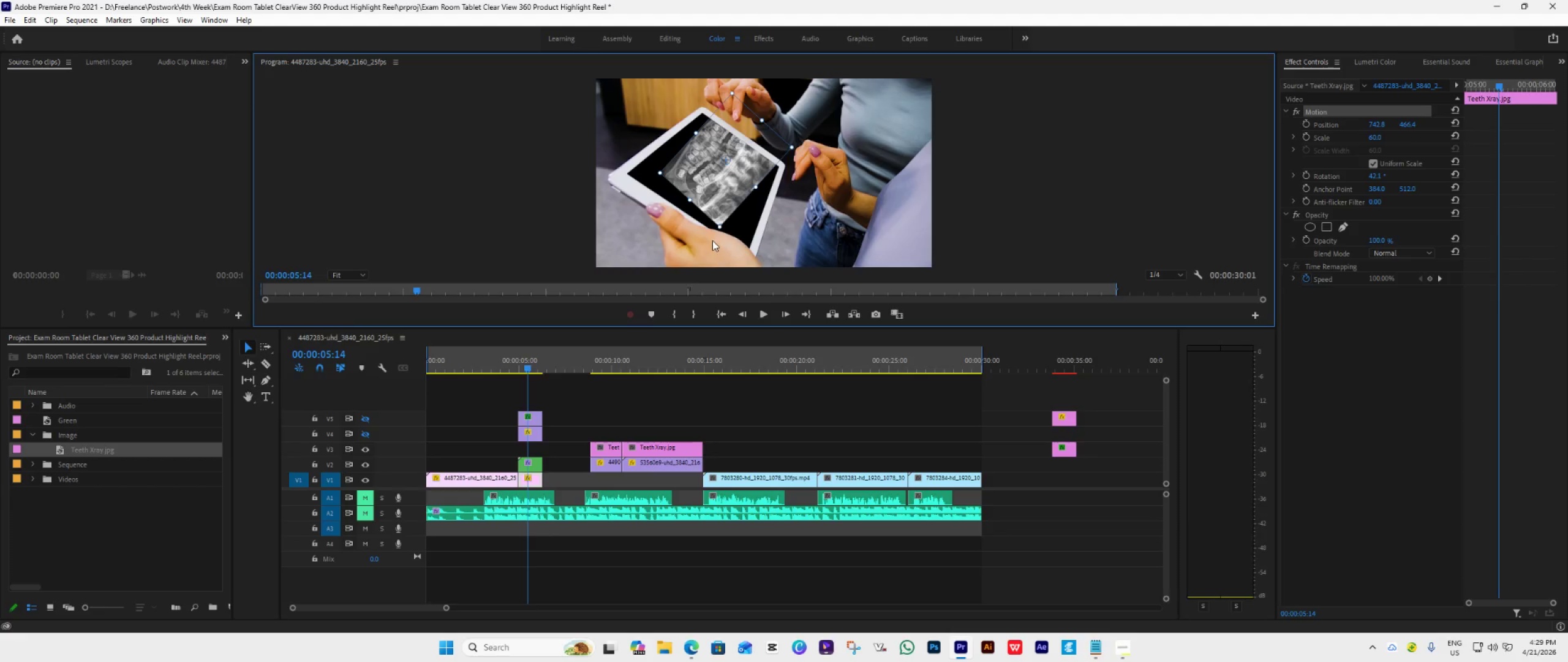 
left_click_drag(start_coordinate=[719, 230], to_coordinate=[731, 238])
 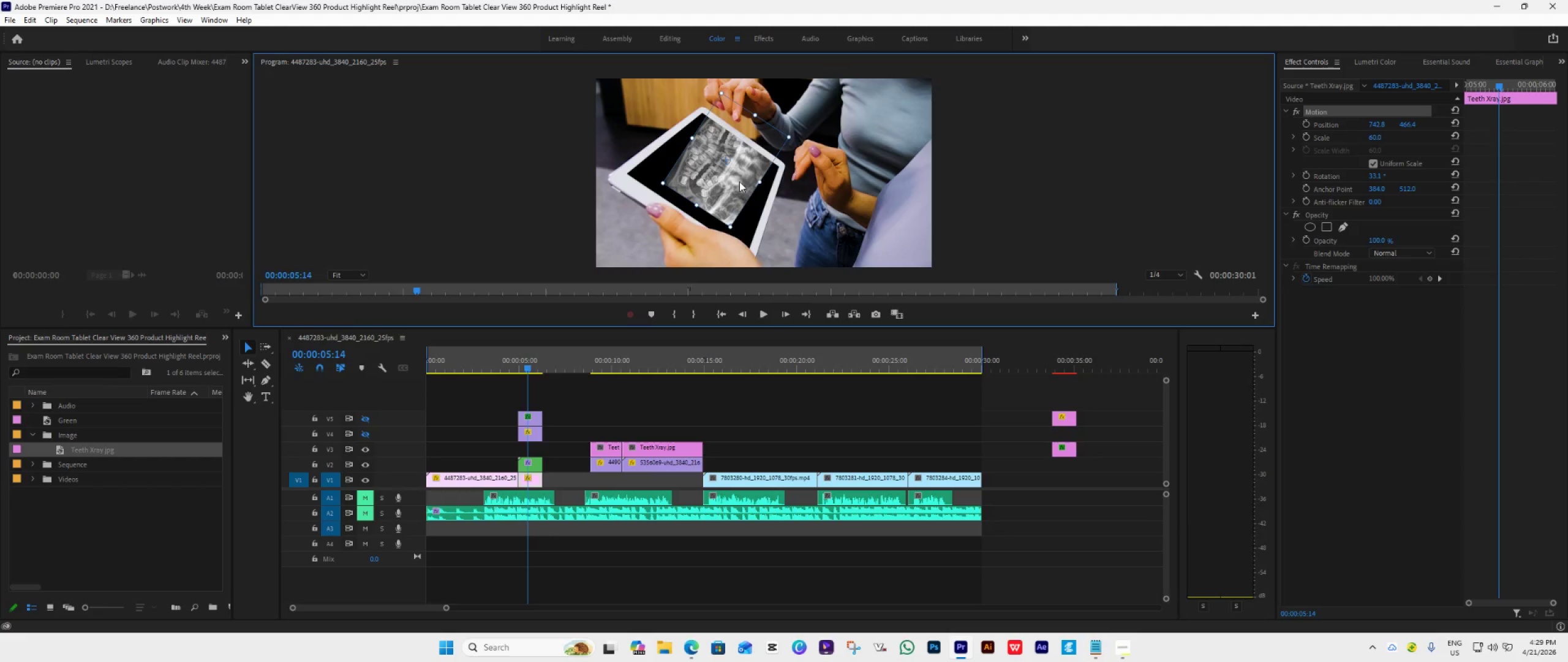 
left_click_drag(start_coordinate=[739, 181], to_coordinate=[733, 187])
 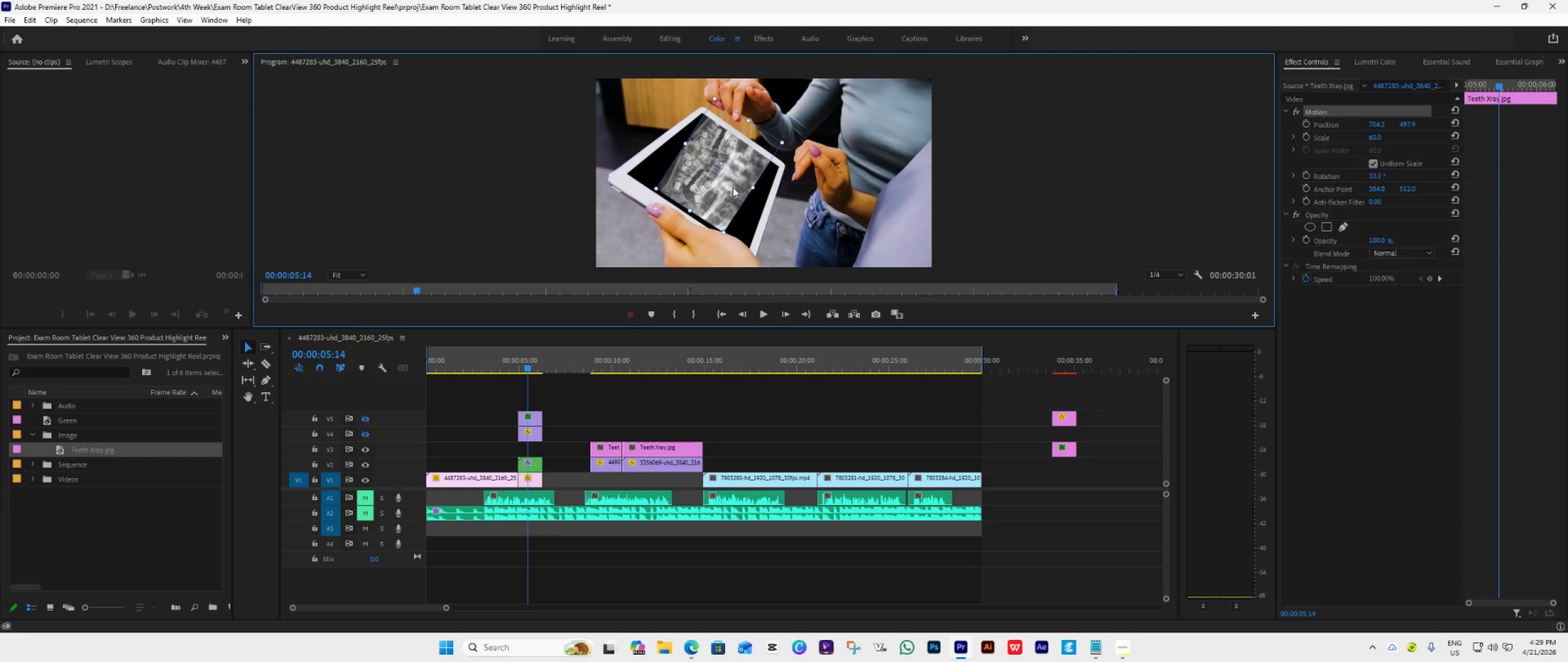 
double_click([733, 187])
 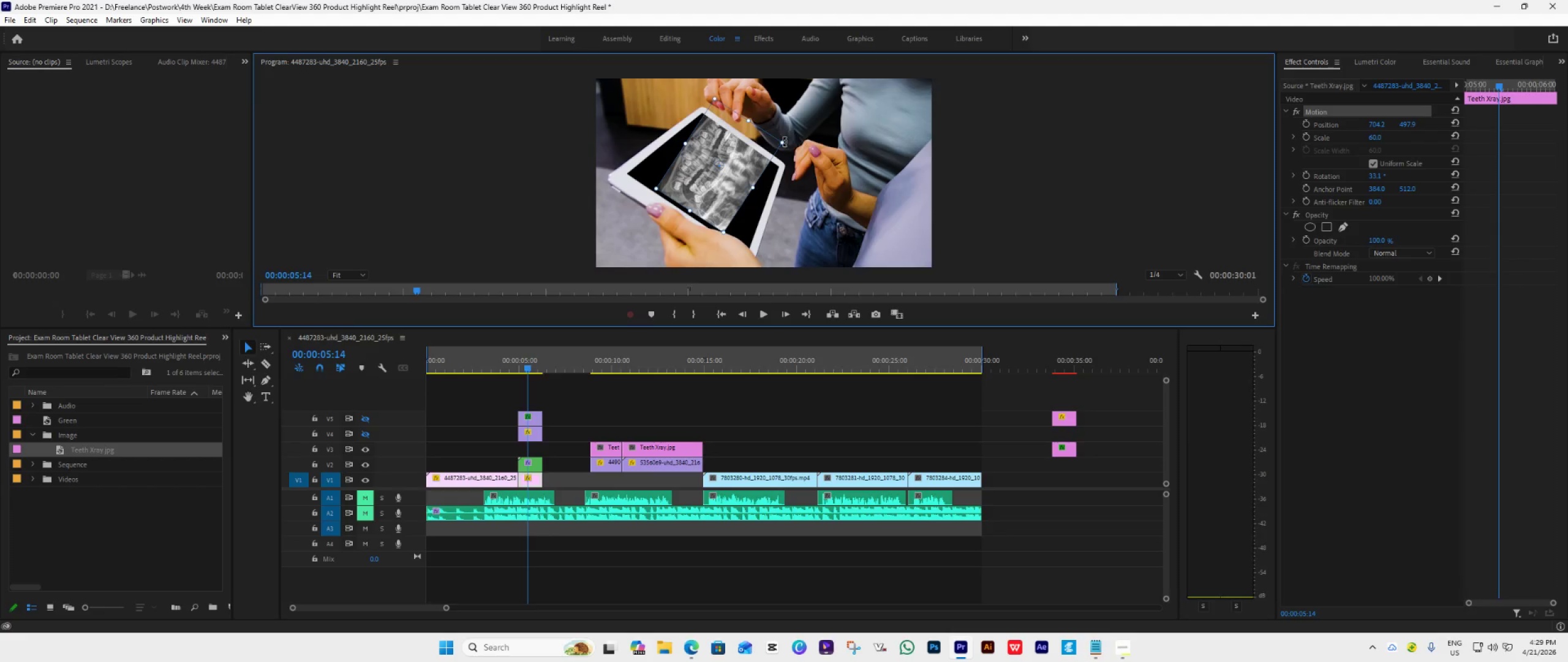 
left_click_drag(start_coordinate=[783, 141], to_coordinate=[774, 146])
 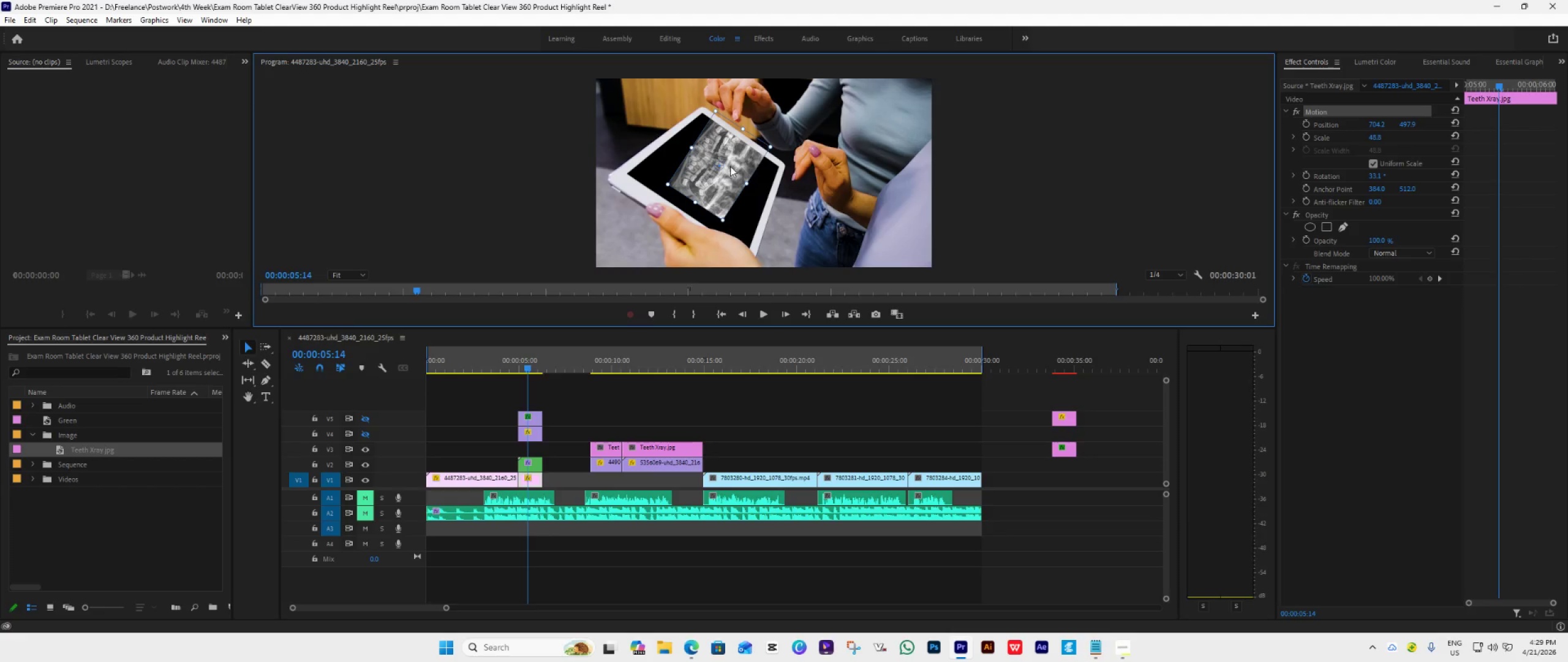 
left_click_drag(start_coordinate=[730, 166], to_coordinate=[718, 175])
 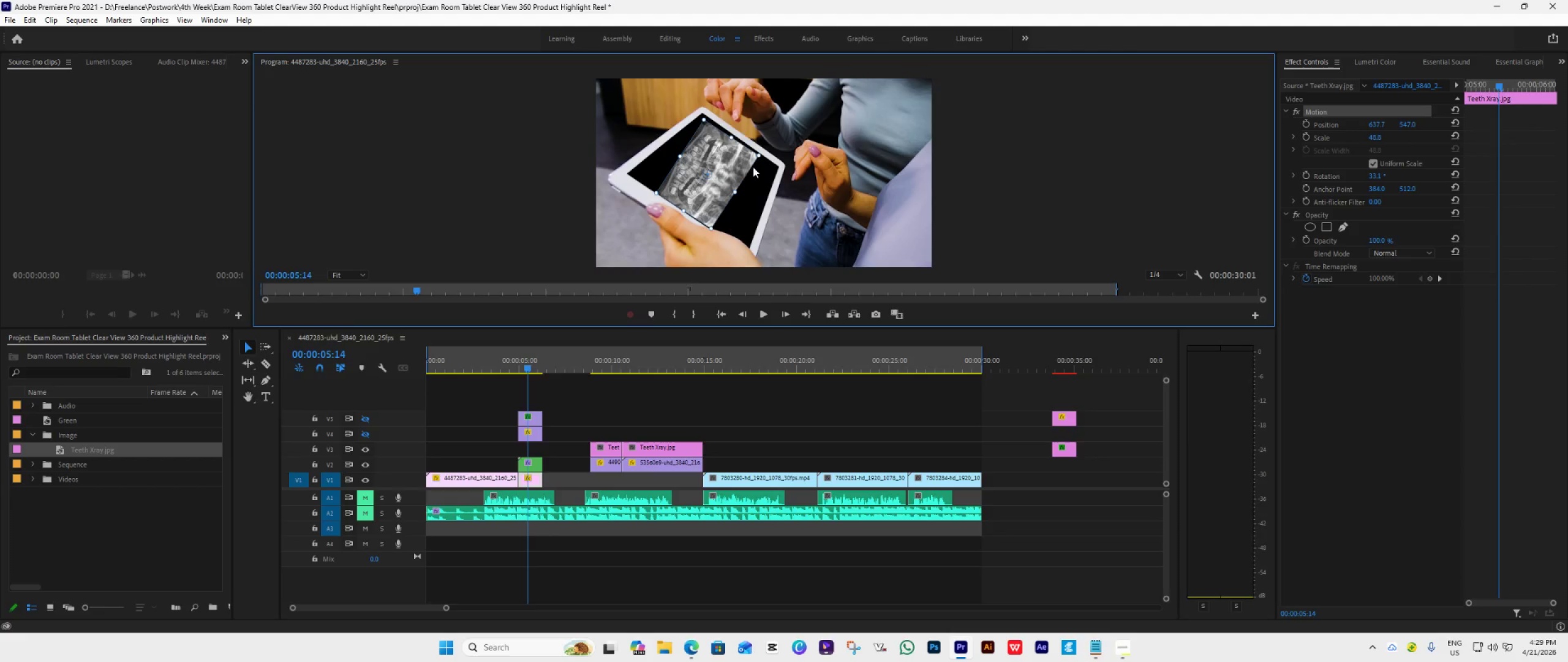 
left_click_drag(start_coordinate=[758, 154], to_coordinate=[794, 158])
 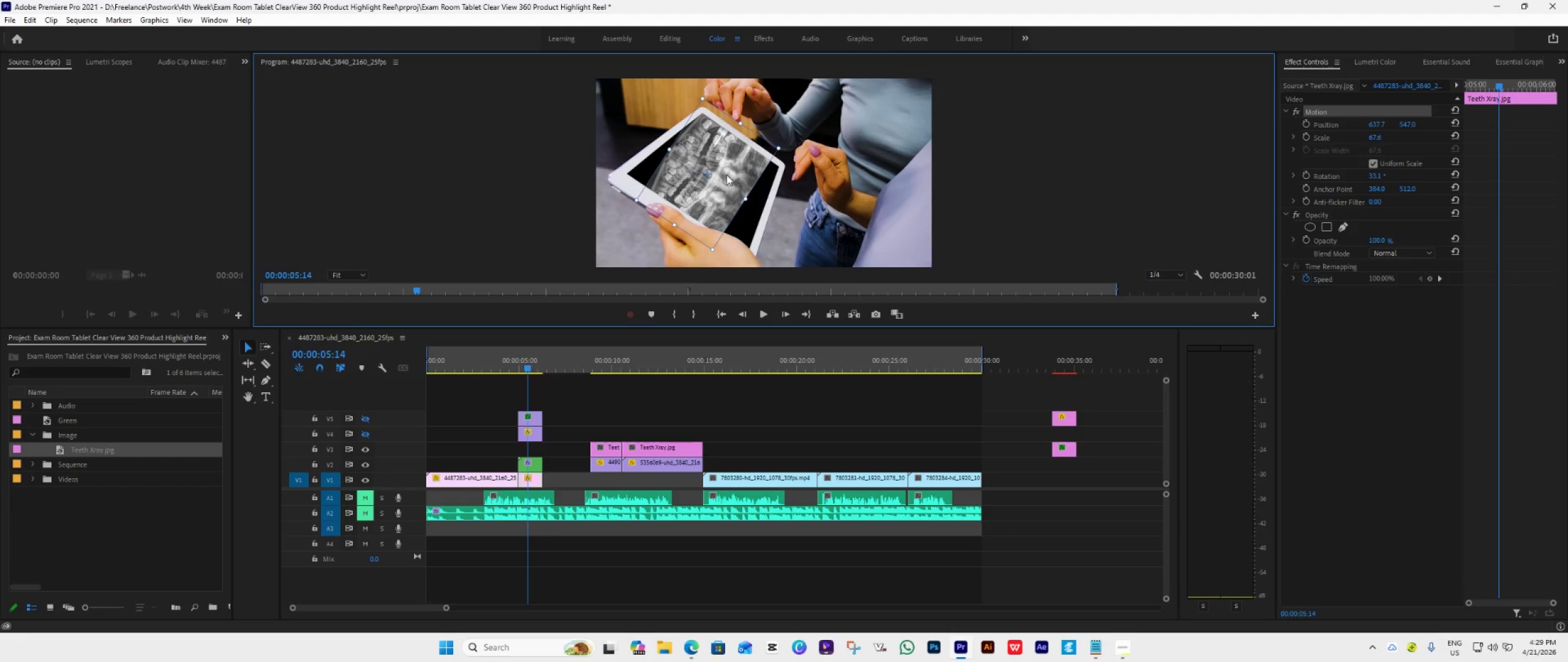 
left_click_drag(start_coordinate=[721, 175], to_coordinate=[726, 169])
 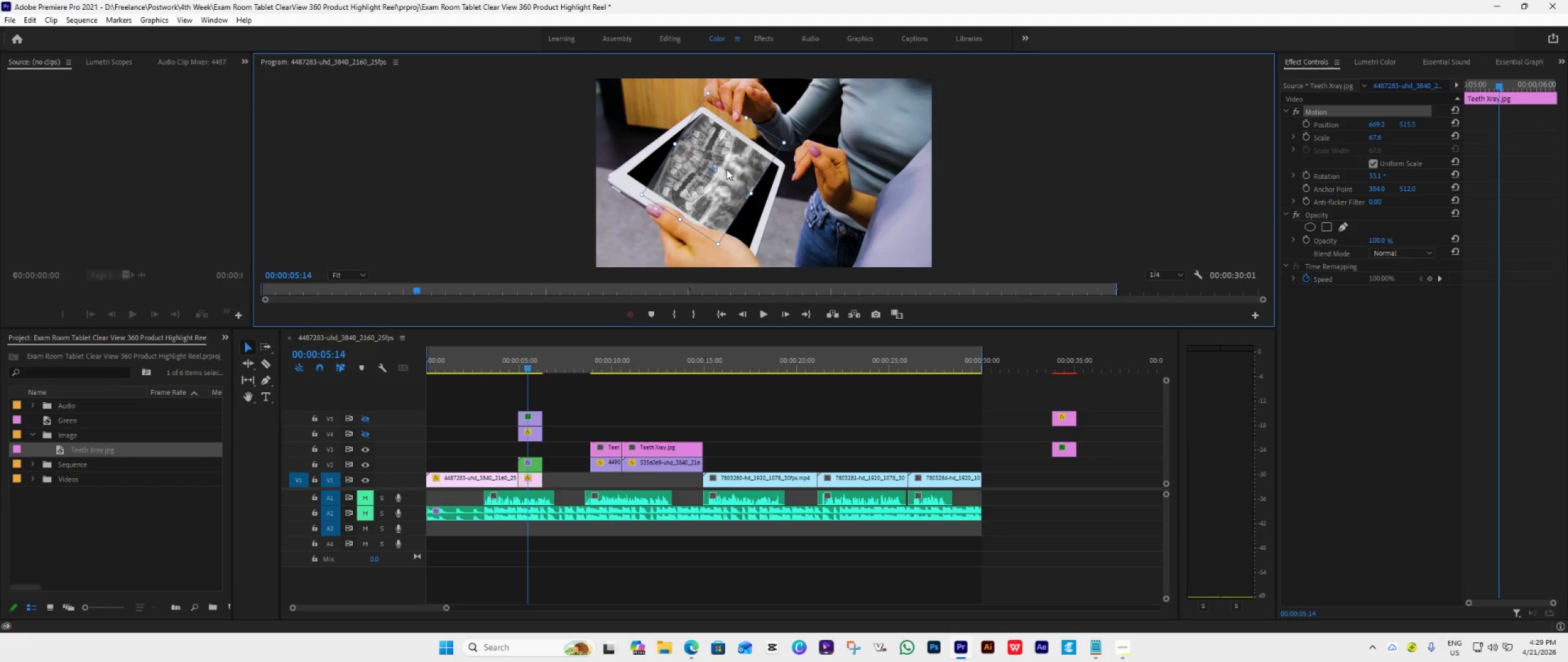 
left_click([726, 169])
 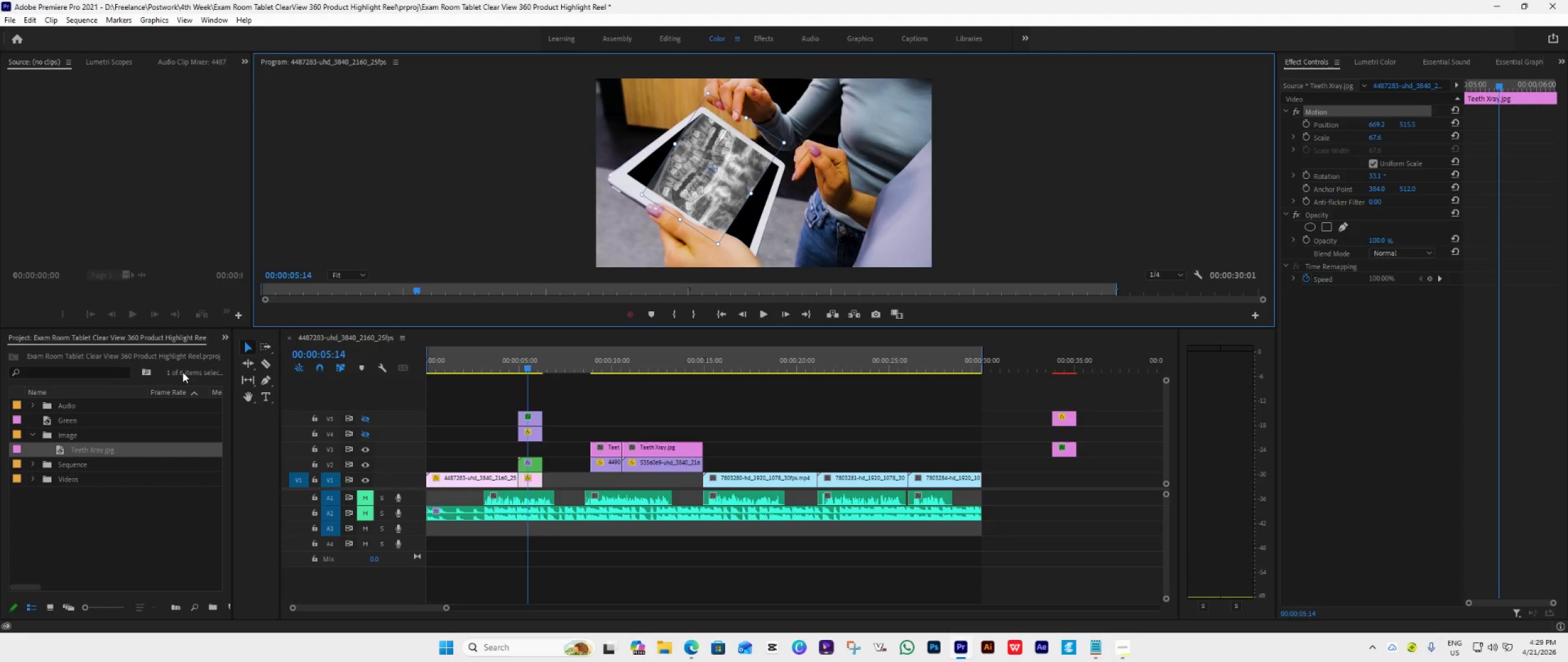 
wait(5.85)
 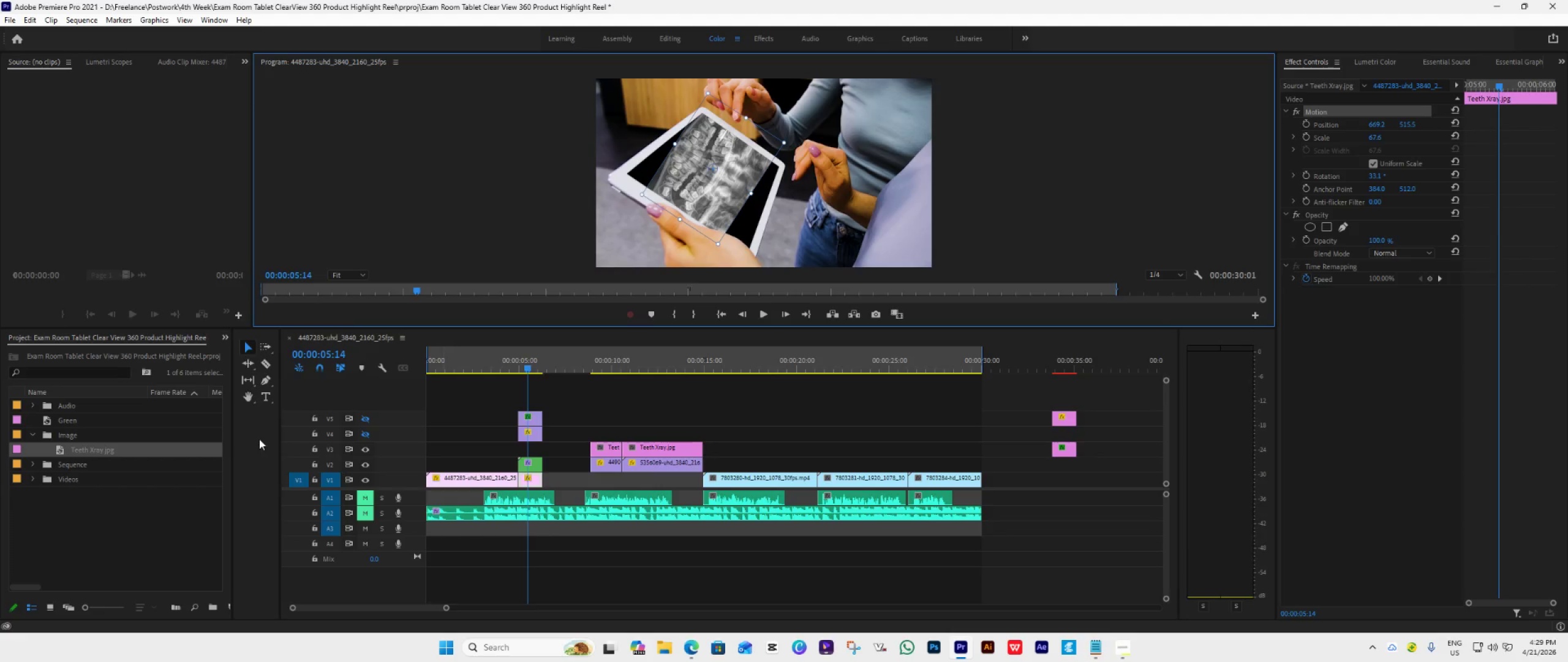 
left_click([223, 336])
 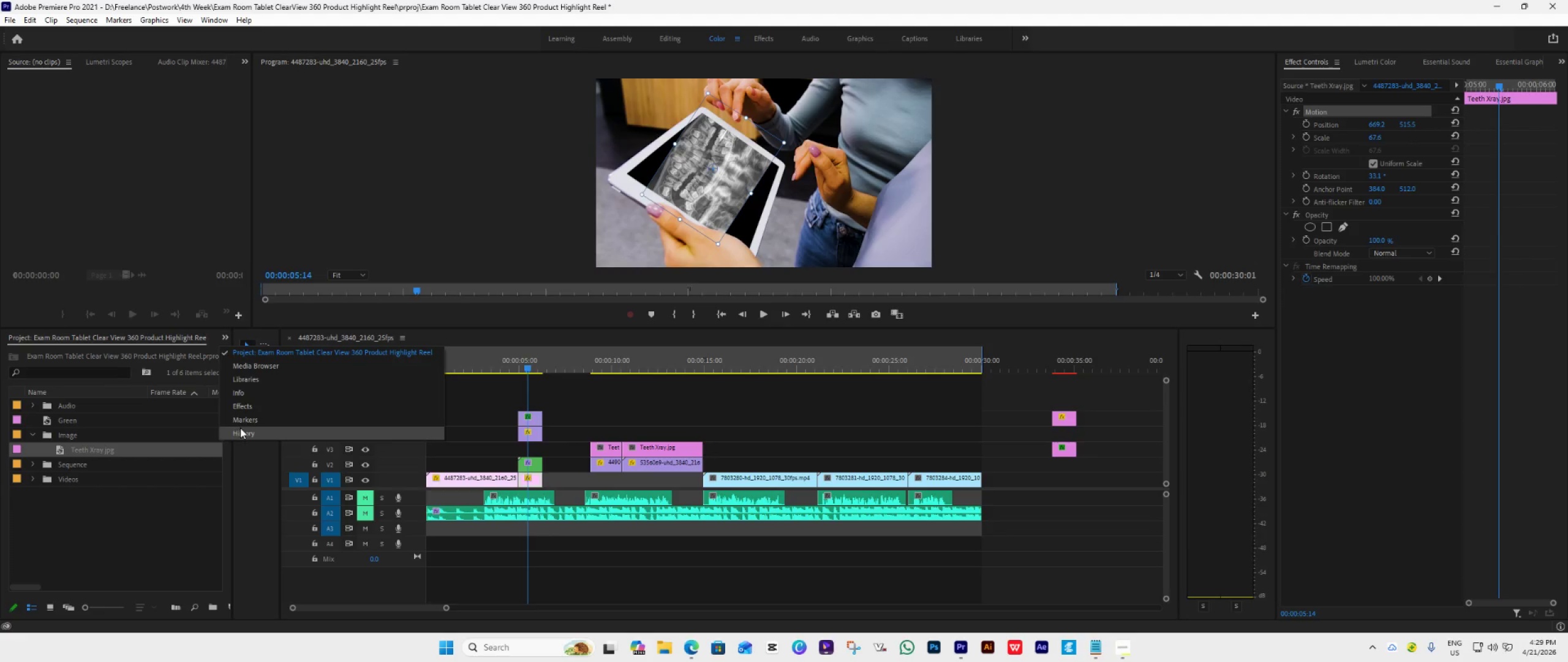 
left_click([251, 406])
 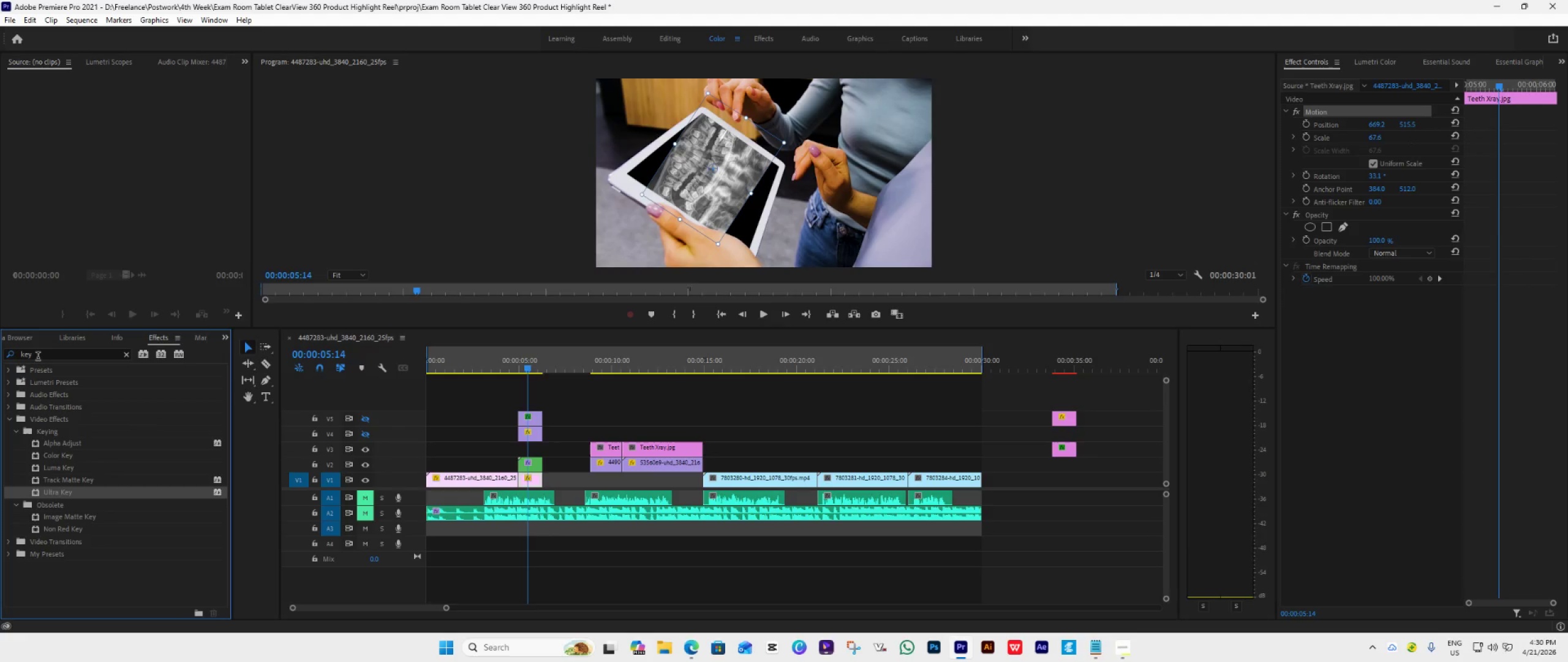 
double_click([38, 357])
 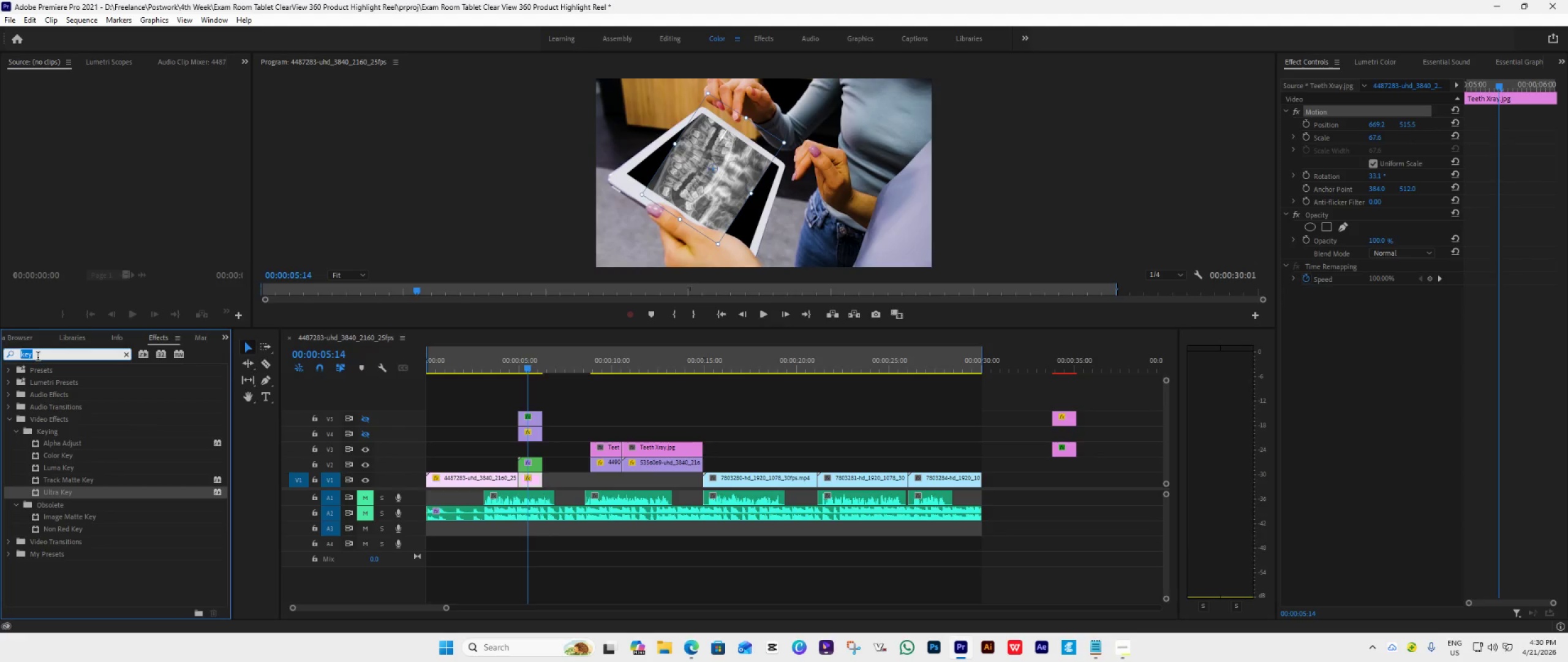 
type(corn)
 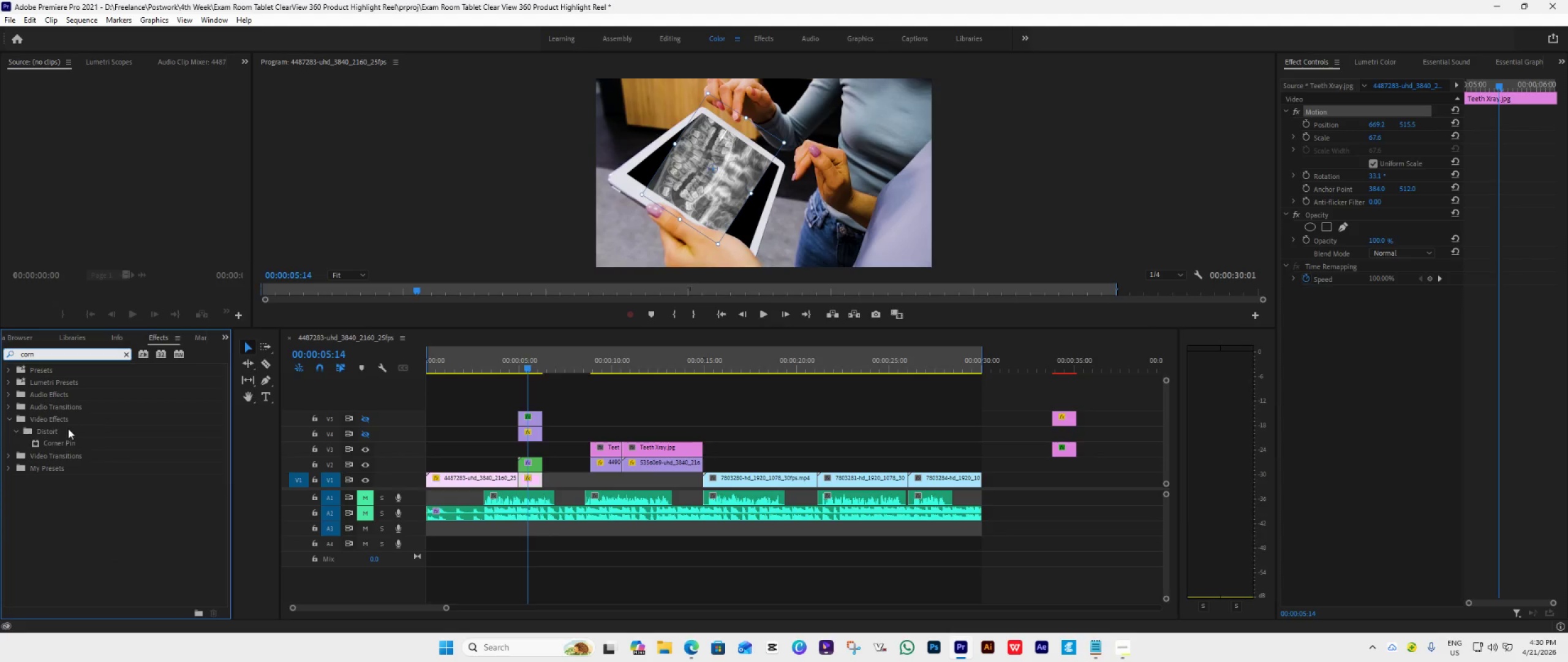 
left_click_drag(start_coordinate=[54, 444], to_coordinate=[534, 483])
 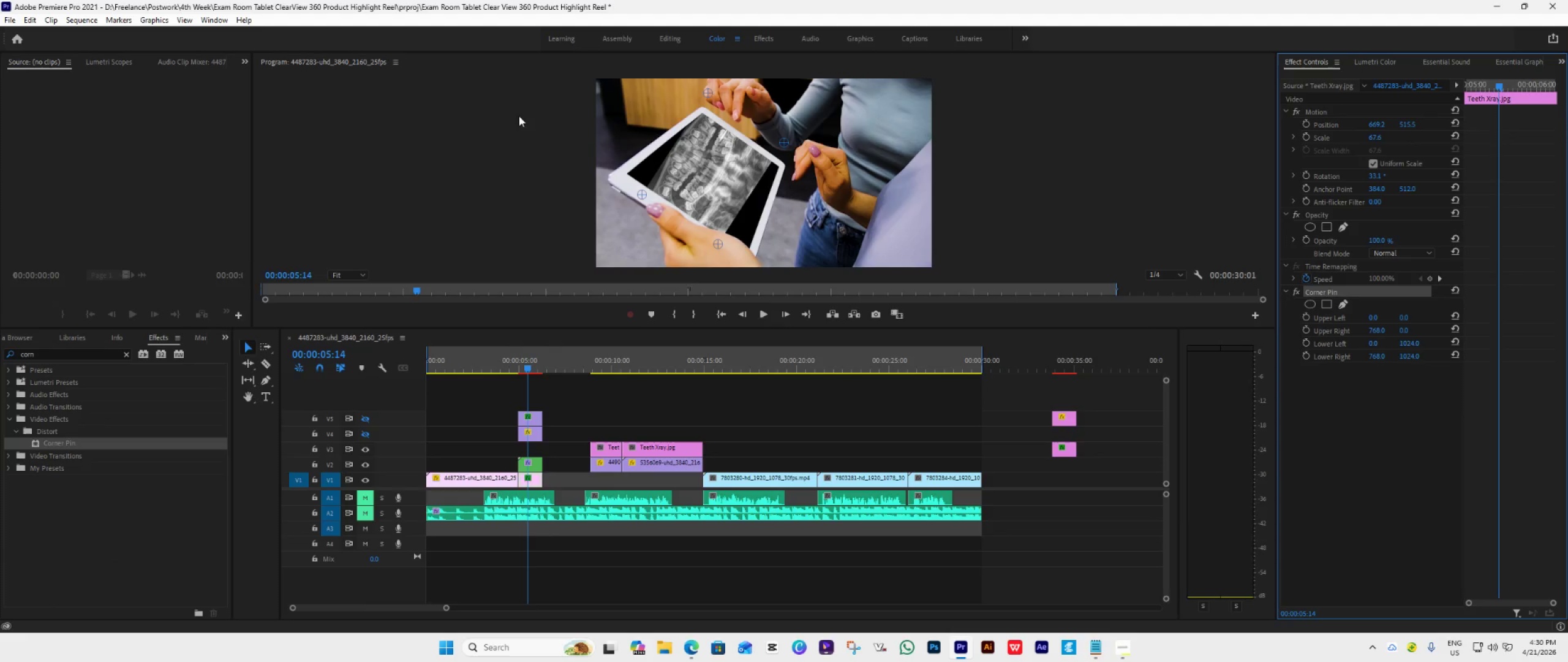 
wait(5.5)
 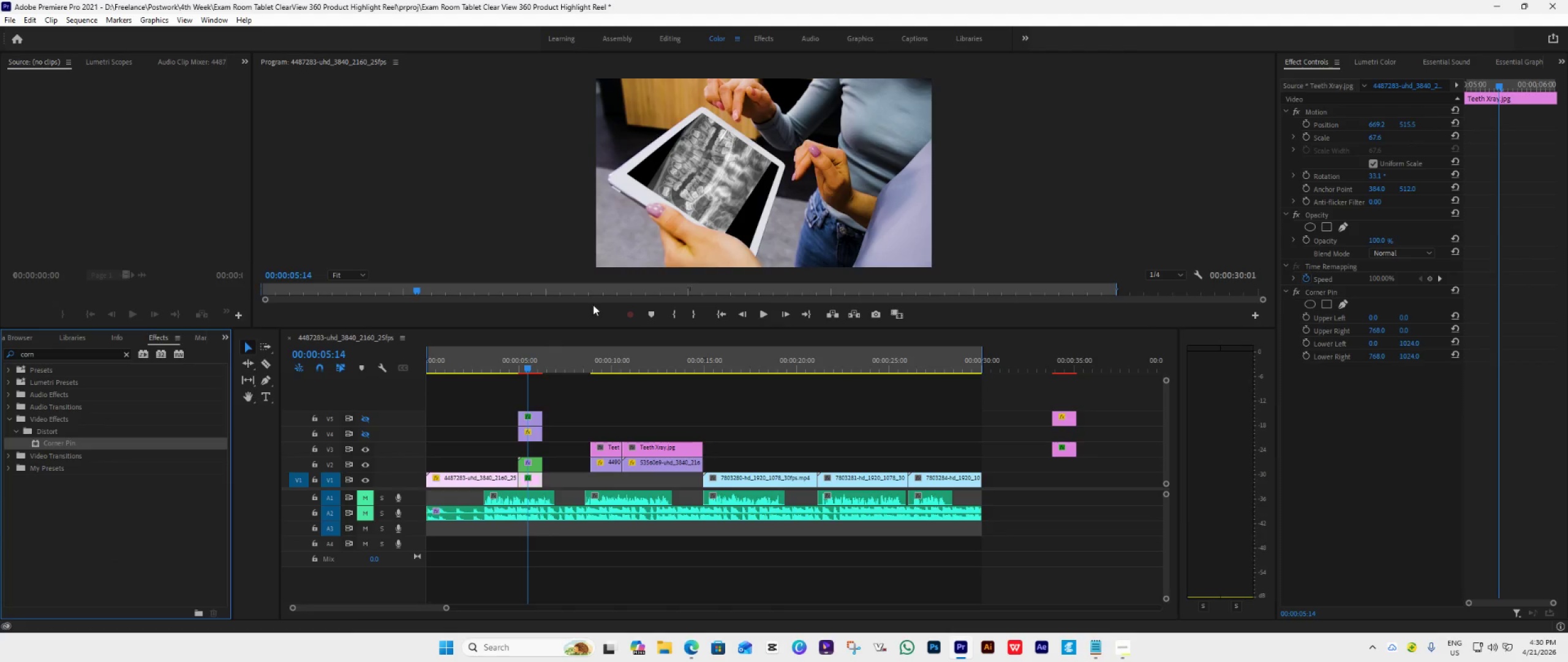 
left_click_drag(start_coordinate=[641, 192], to_coordinate=[627, 173])
 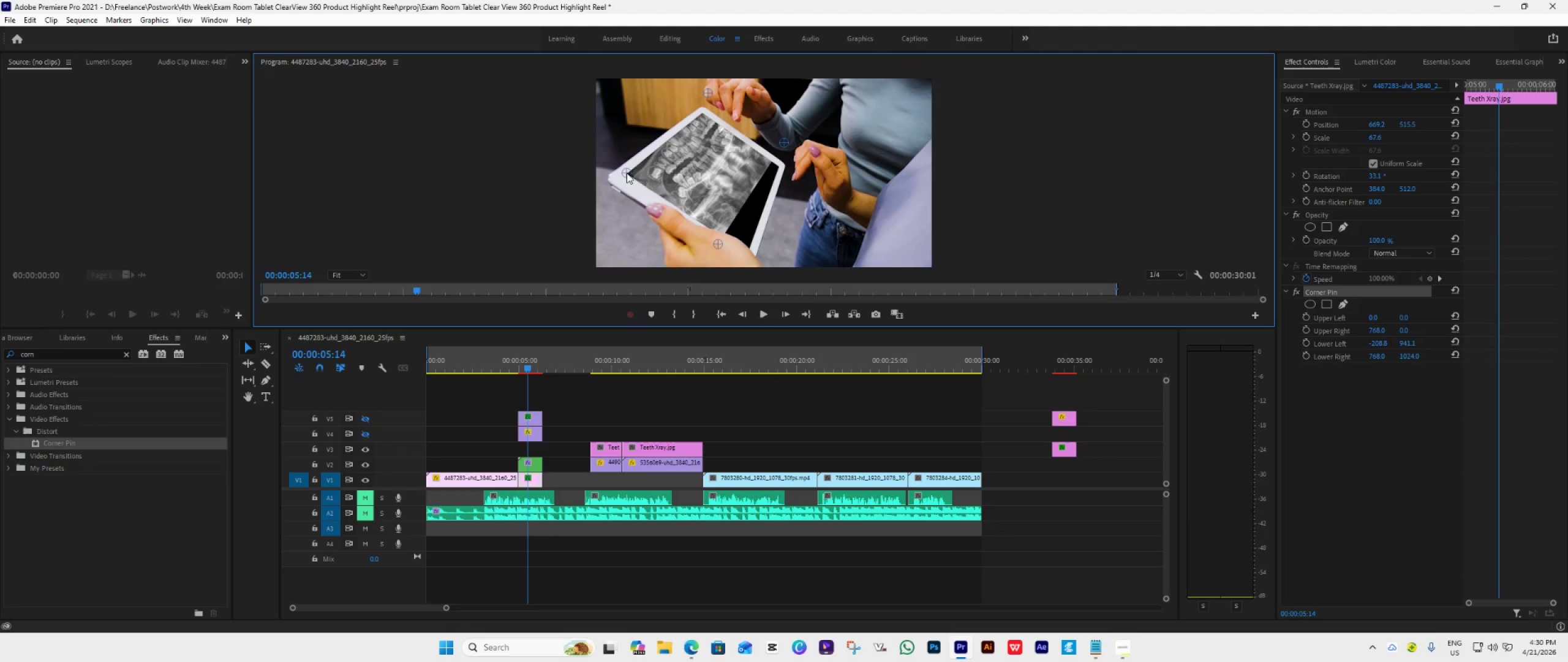 
left_click([627, 173])
 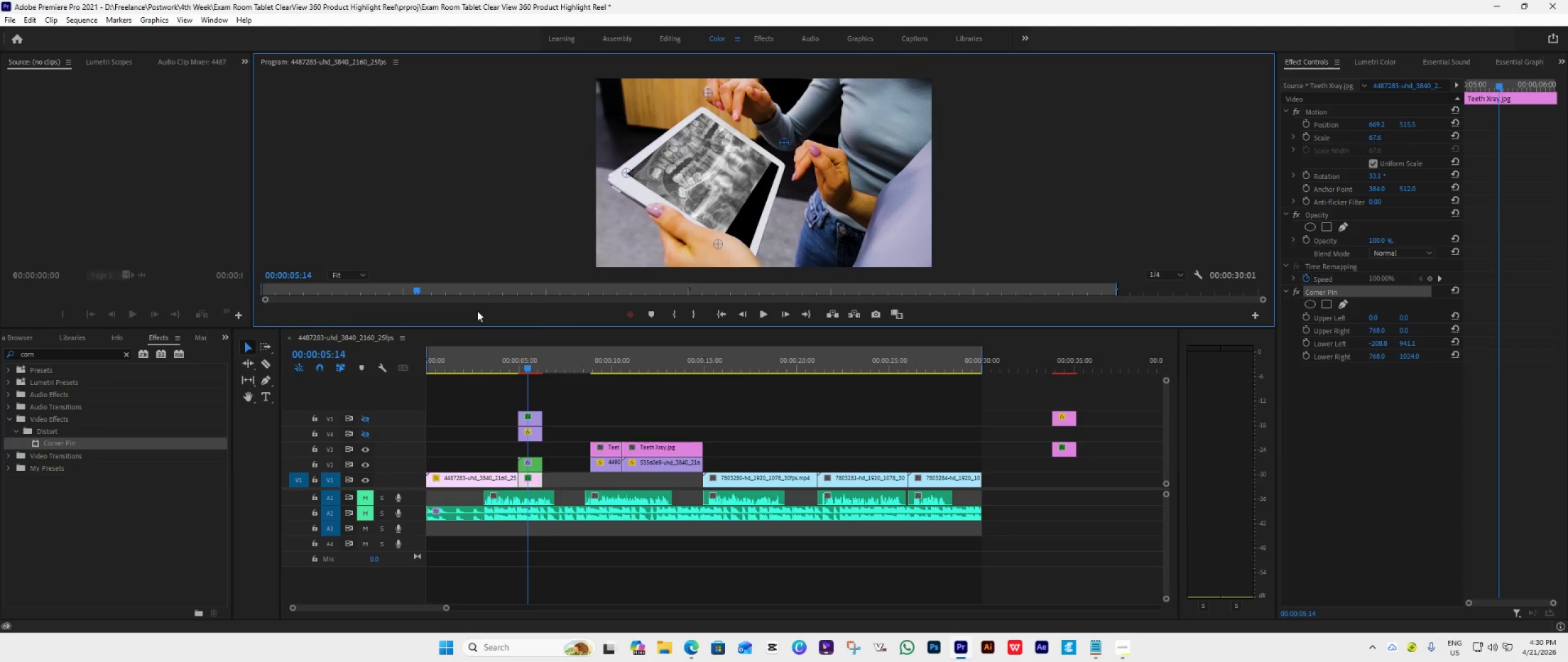 
left_click([356, 274])
 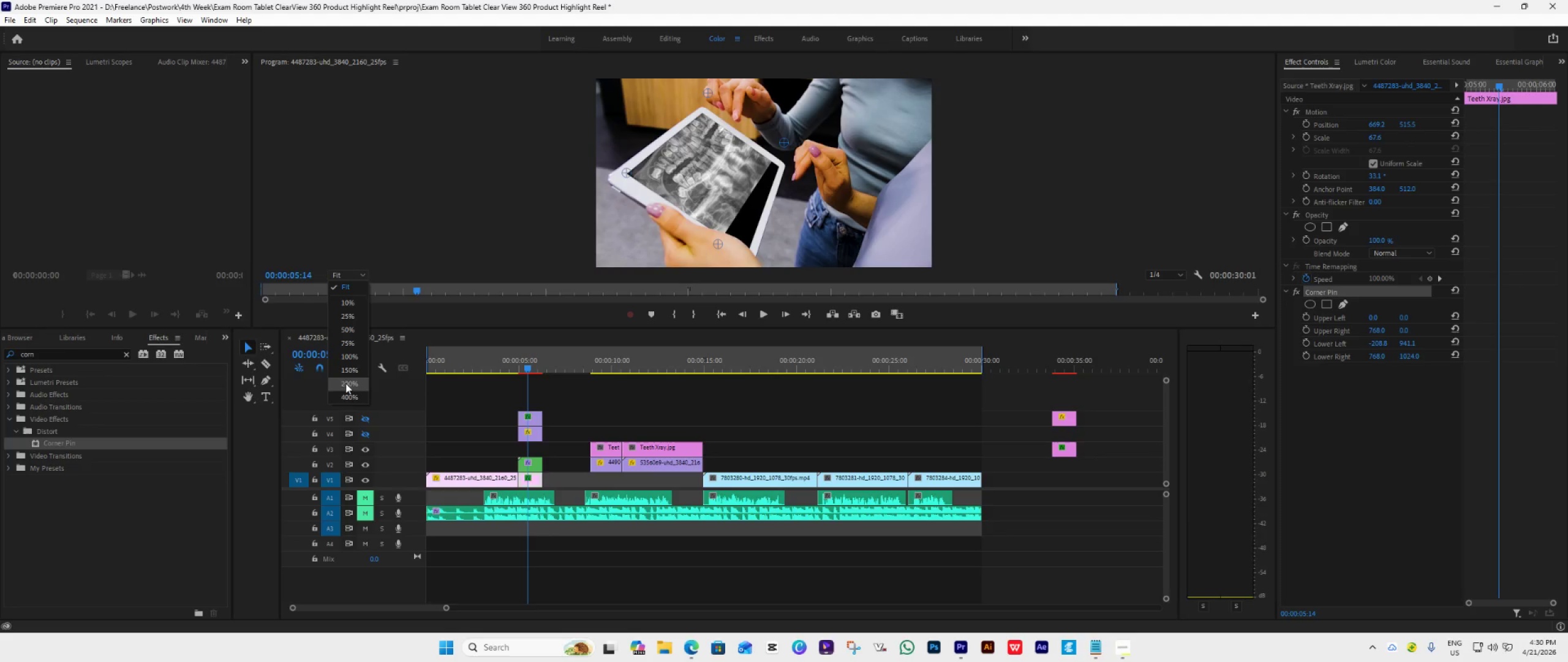 
left_click([350, 392])
 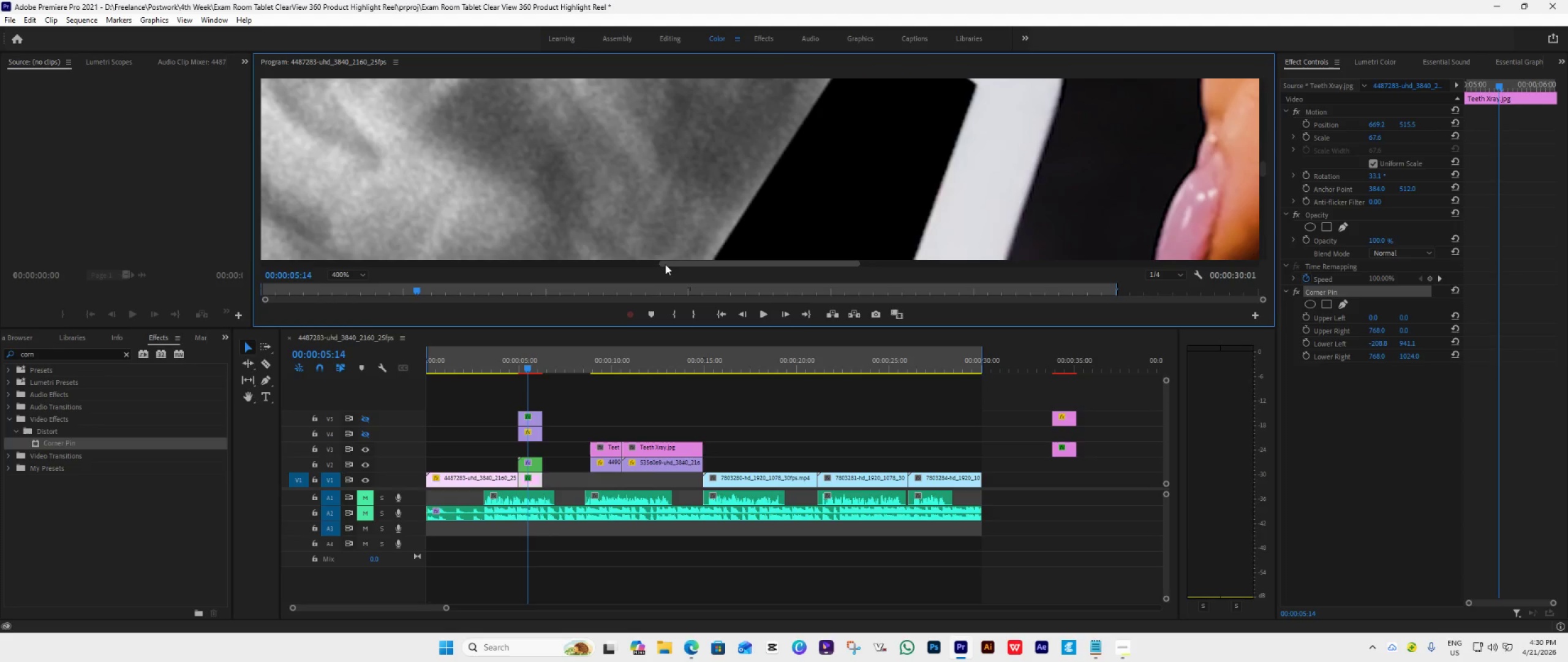 
left_click_drag(start_coordinate=[673, 262], to_coordinate=[371, 263])
 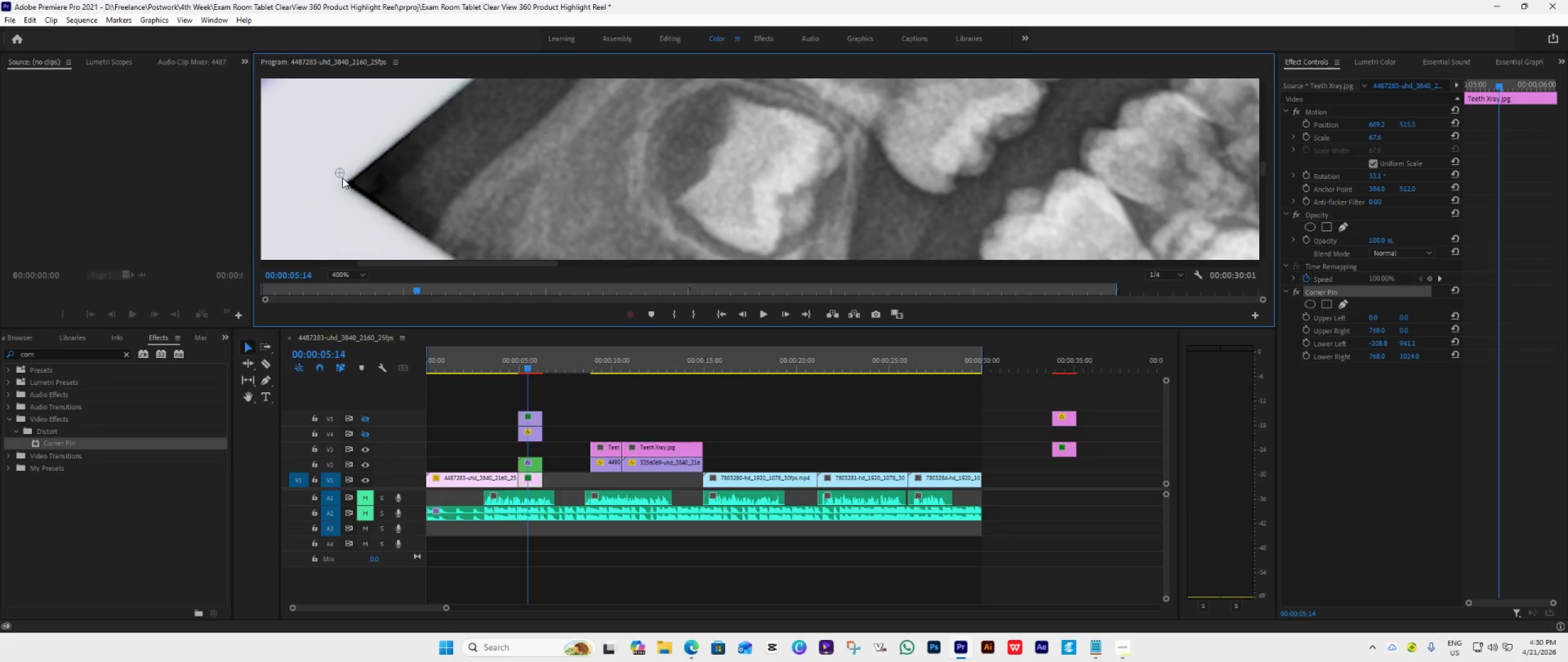 
left_click_drag(start_coordinate=[341, 173], to_coordinate=[345, 183])
 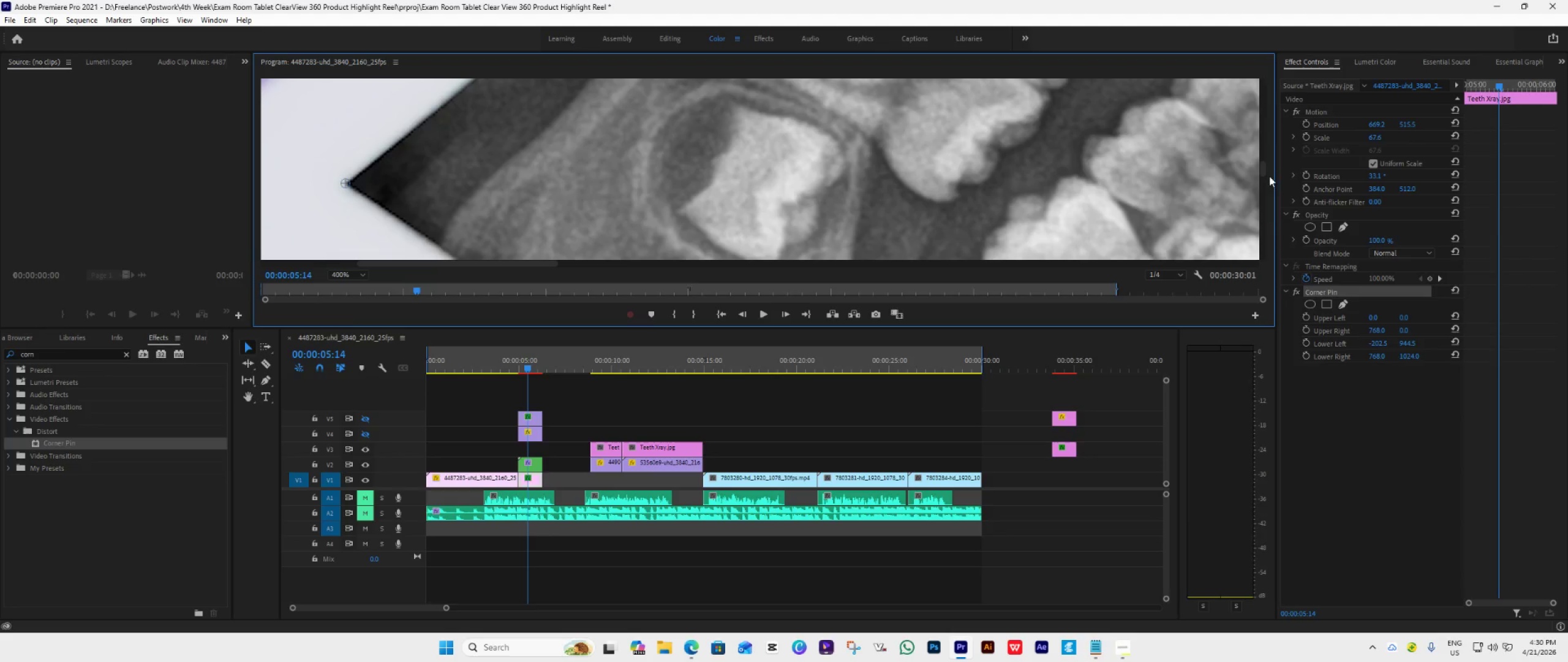 
left_click_drag(start_coordinate=[1264, 167], to_coordinate=[1257, 202])
 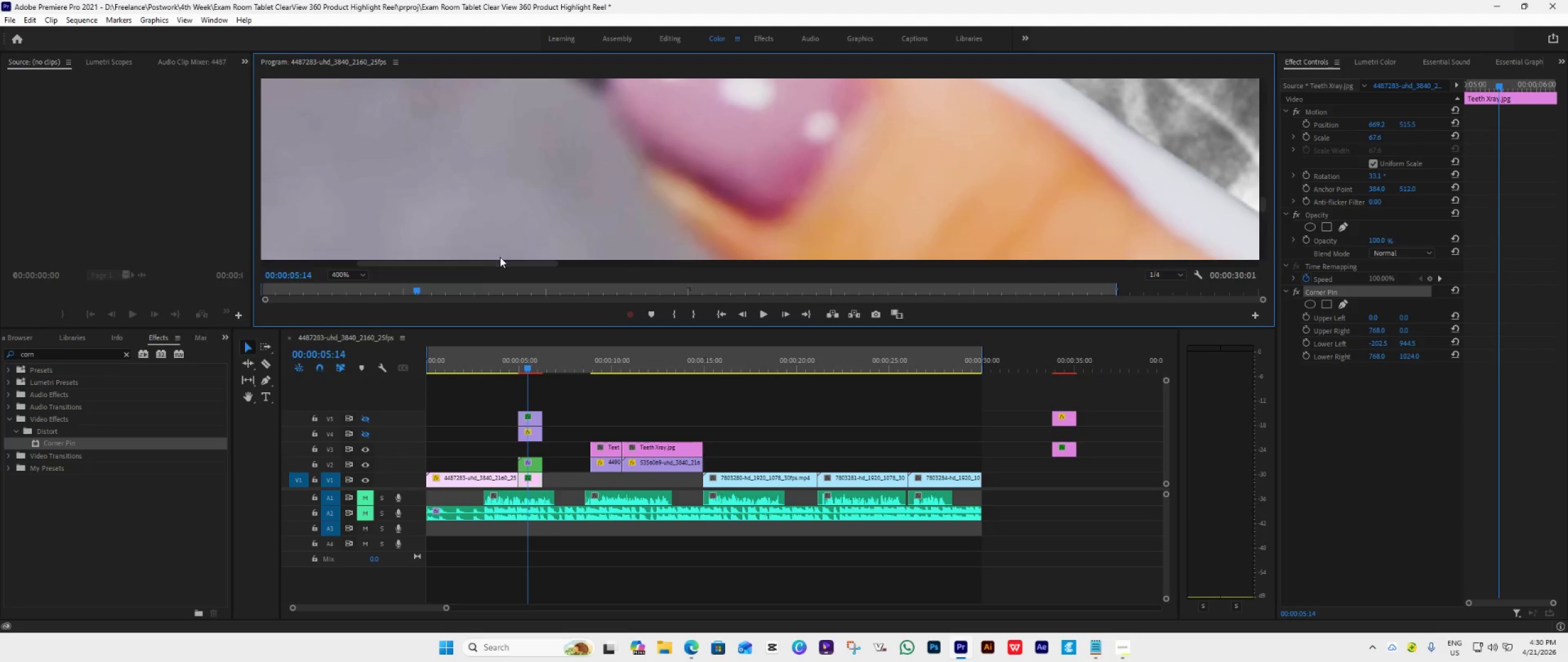 
left_click_drag(start_coordinate=[502, 259], to_coordinate=[590, 266])
 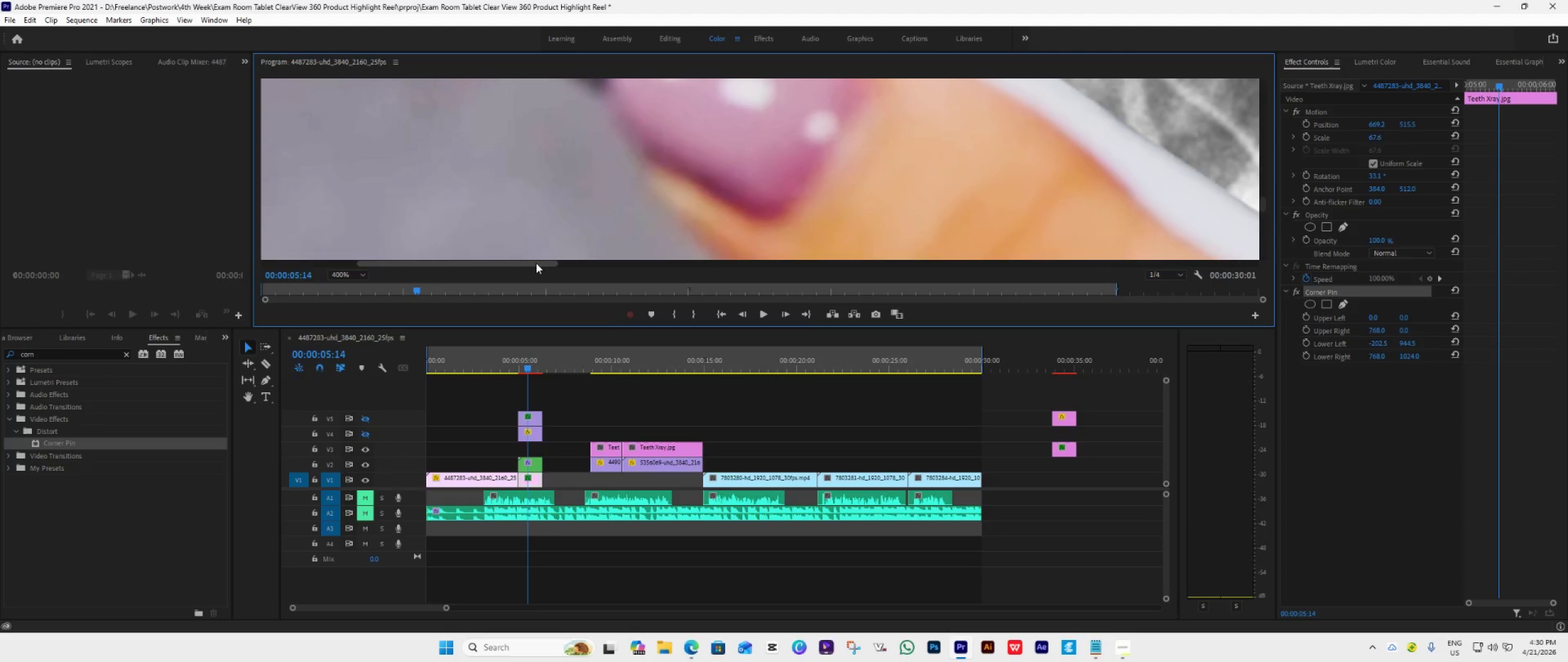 
left_click_drag(start_coordinate=[535, 262], to_coordinate=[734, 262])
 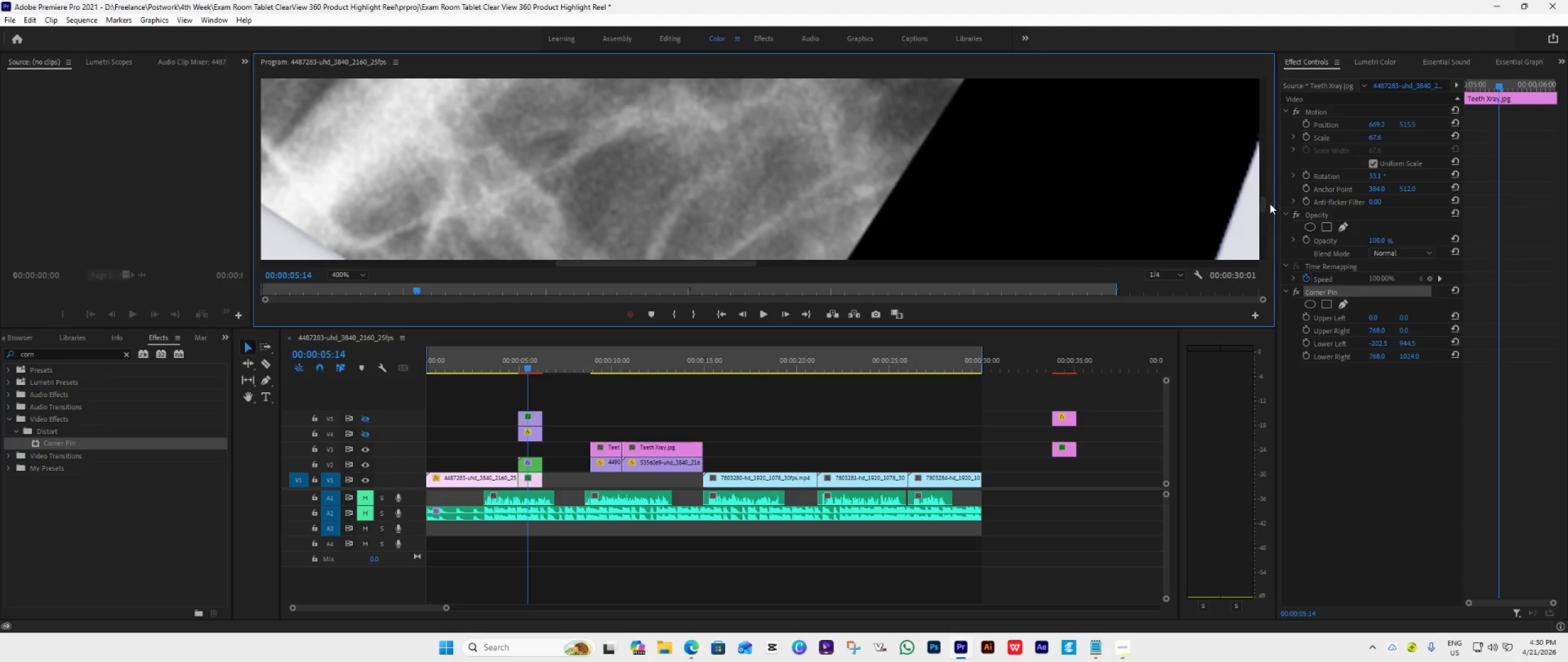 
left_click_drag(start_coordinate=[1264, 202], to_coordinate=[1254, 211])
 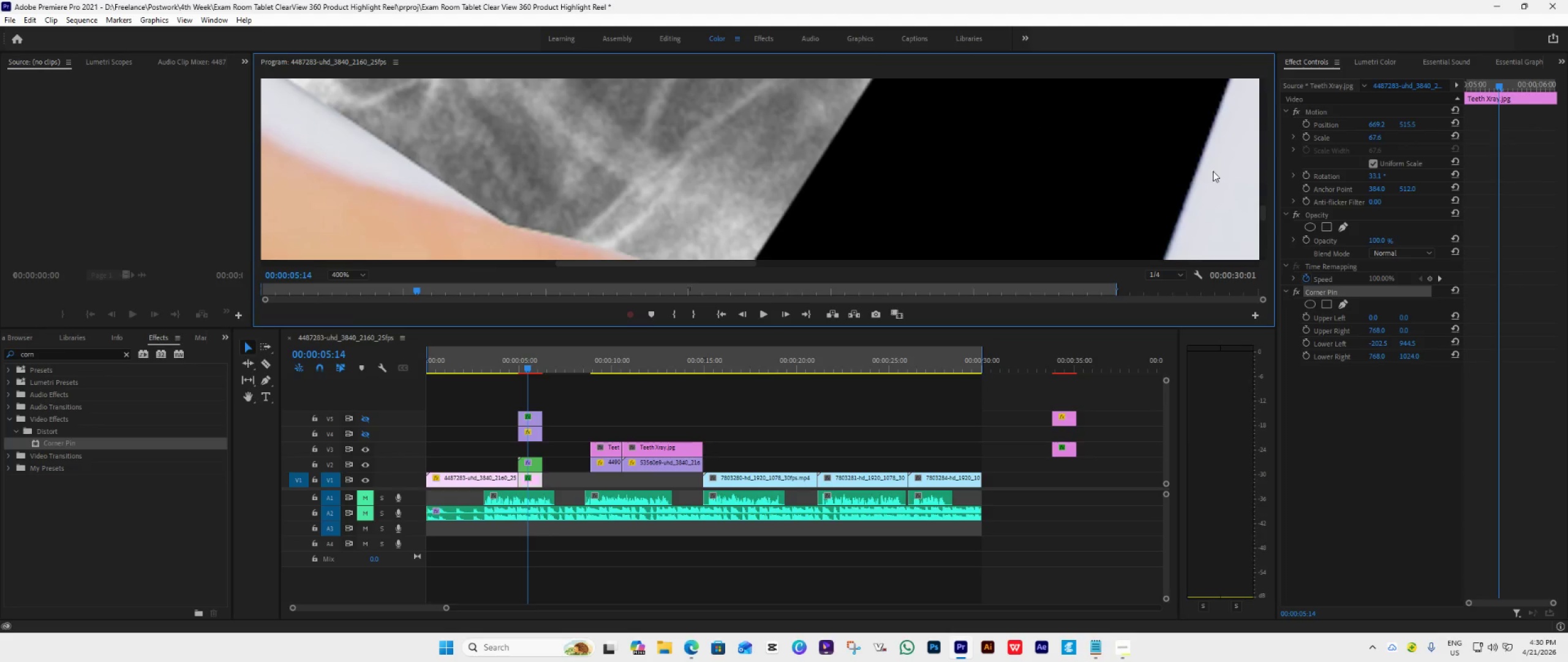 
wait(6.22)
 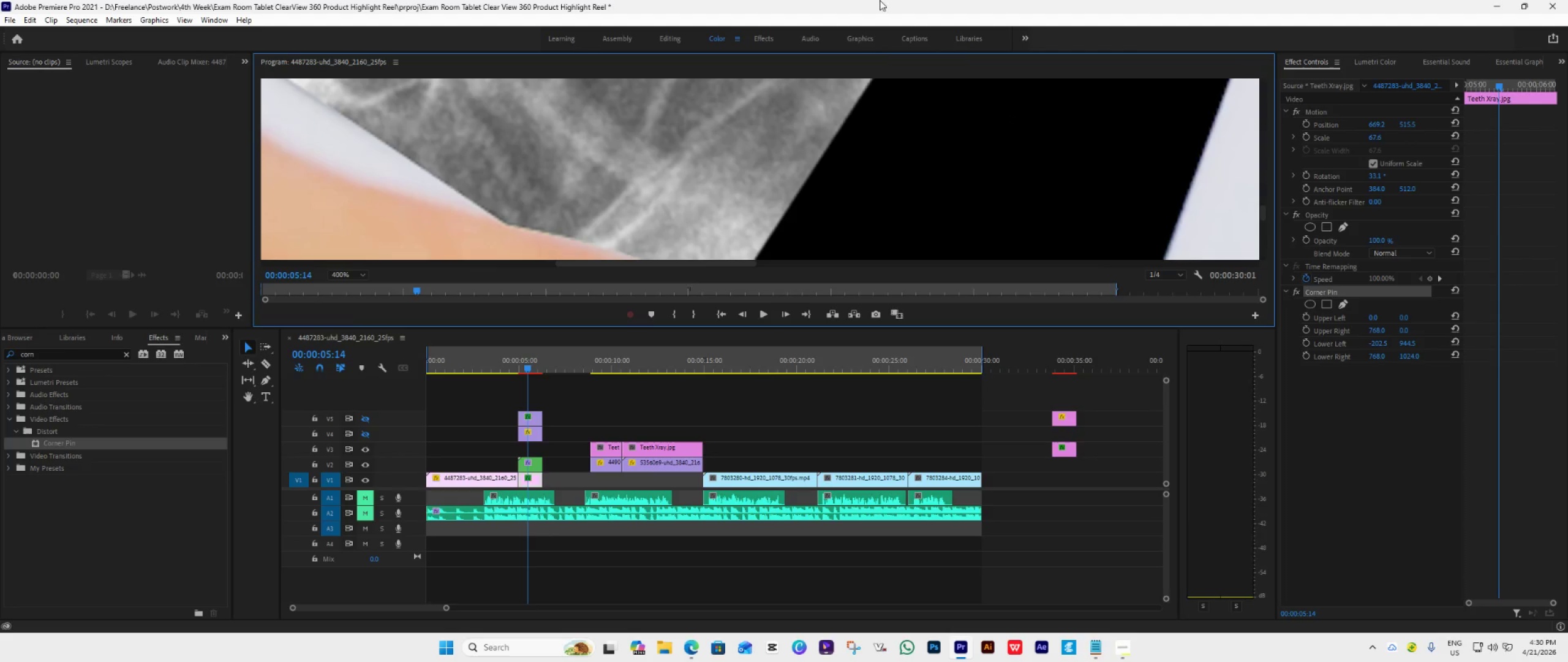 
left_click_drag(start_coordinate=[1261, 209], to_coordinate=[1253, 114])
 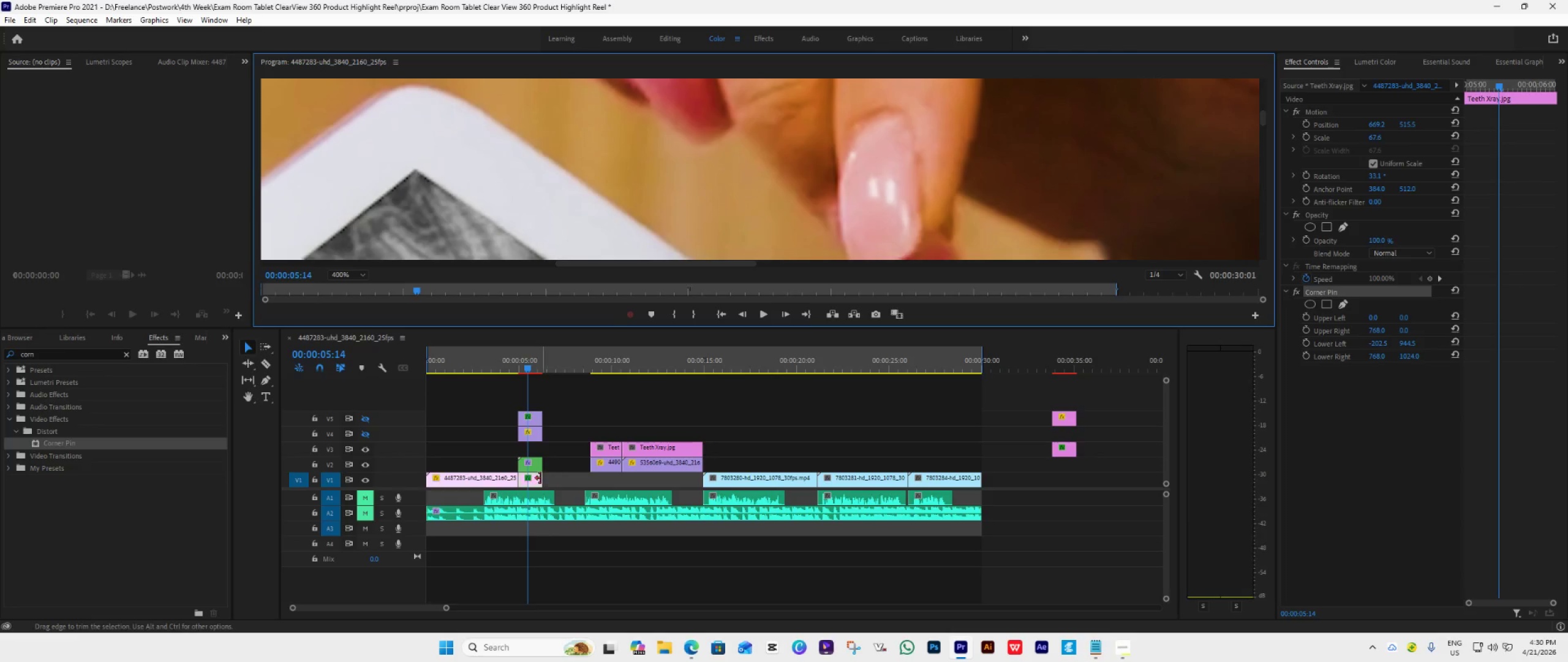 
left_click([535, 482])
 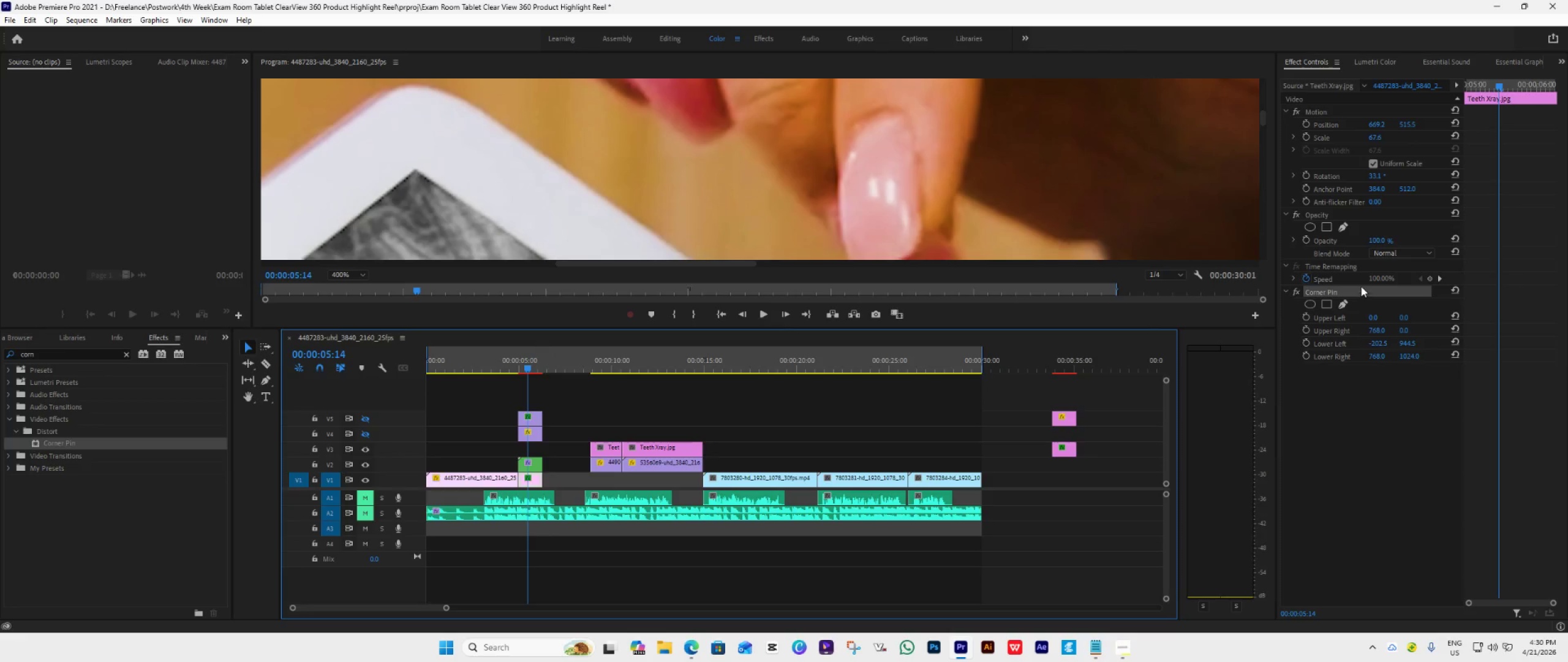 
left_click([1343, 290])
 